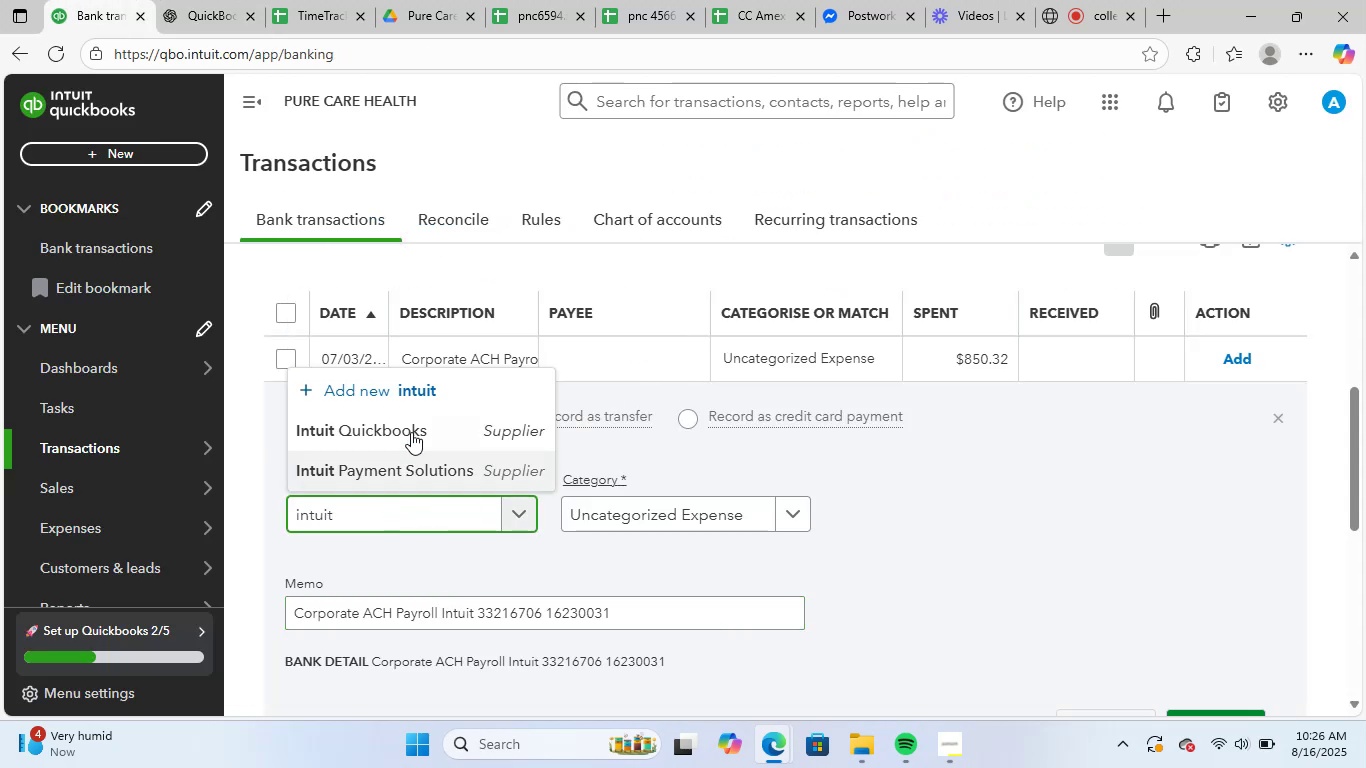 
left_click([445, 380])
 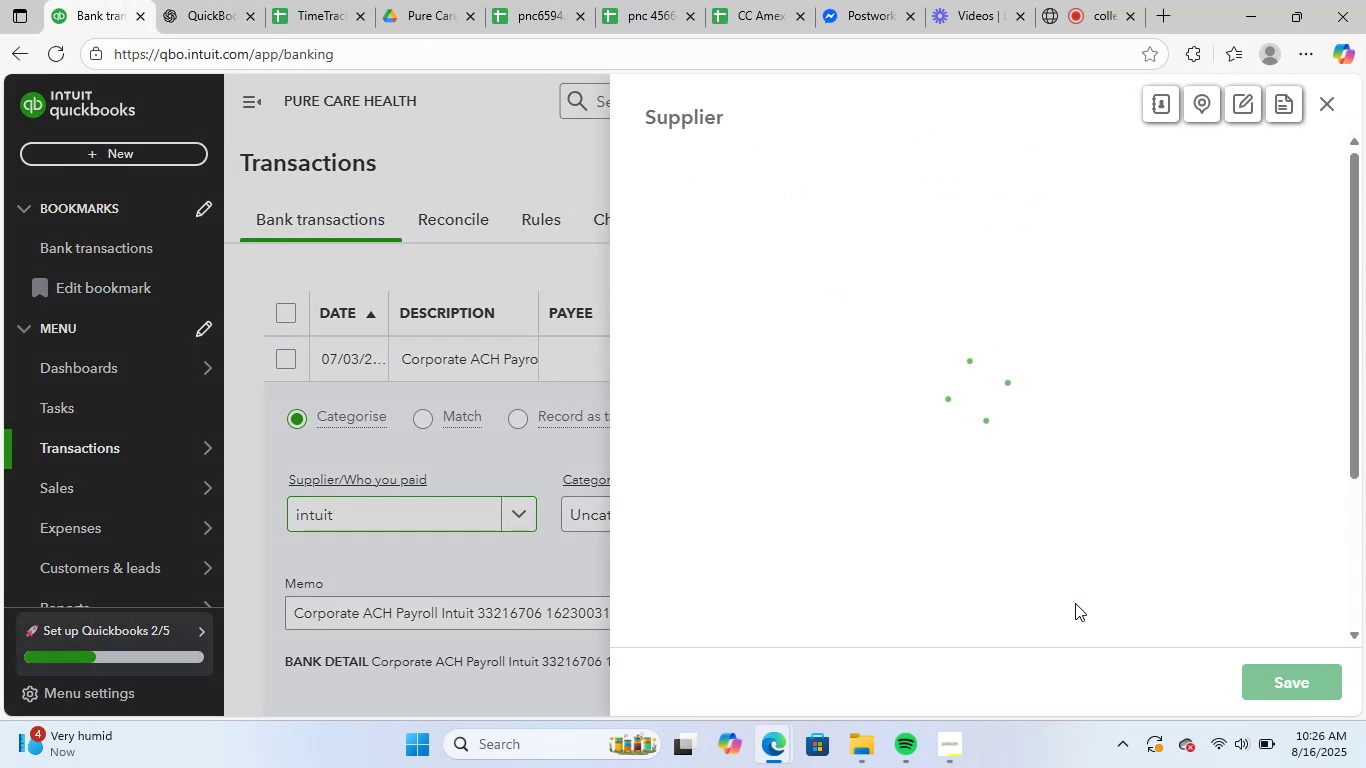 
left_click([1284, 679])
 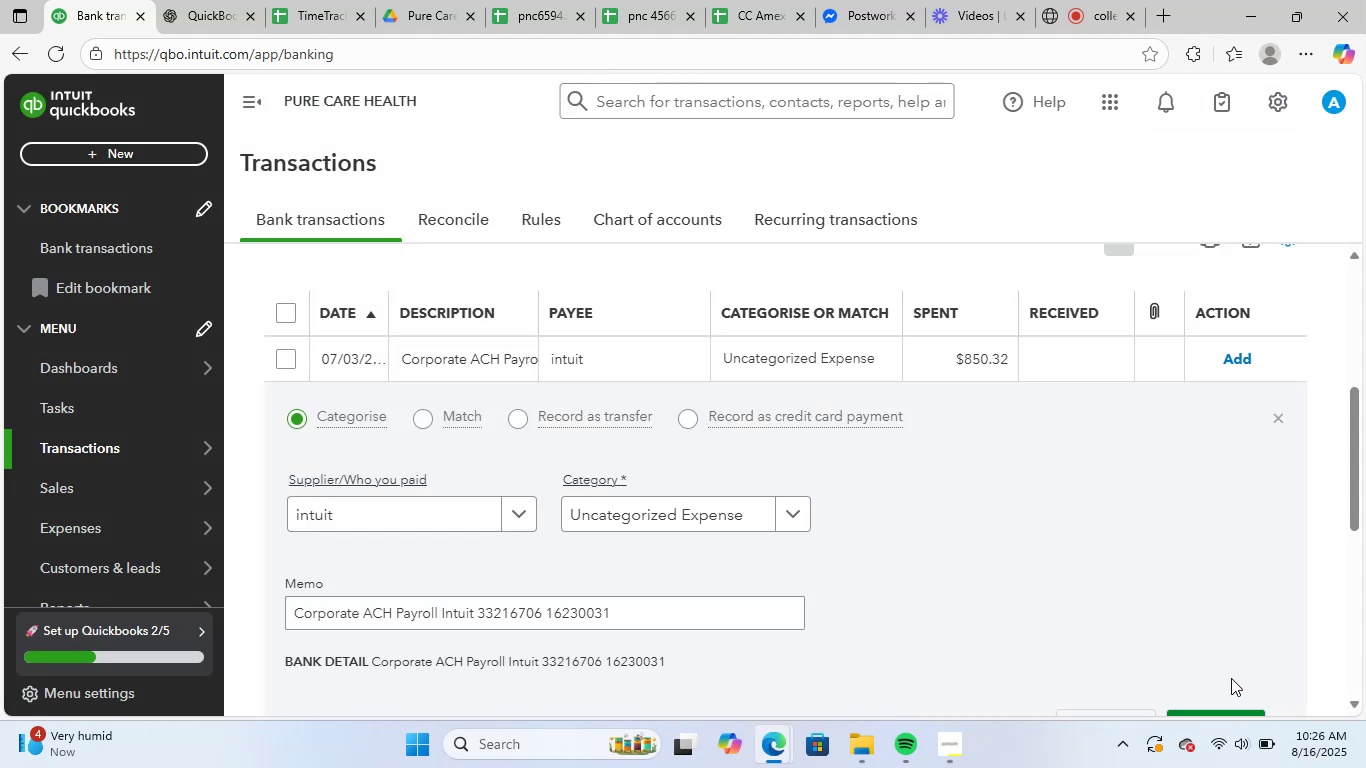 
left_click([662, 514])
 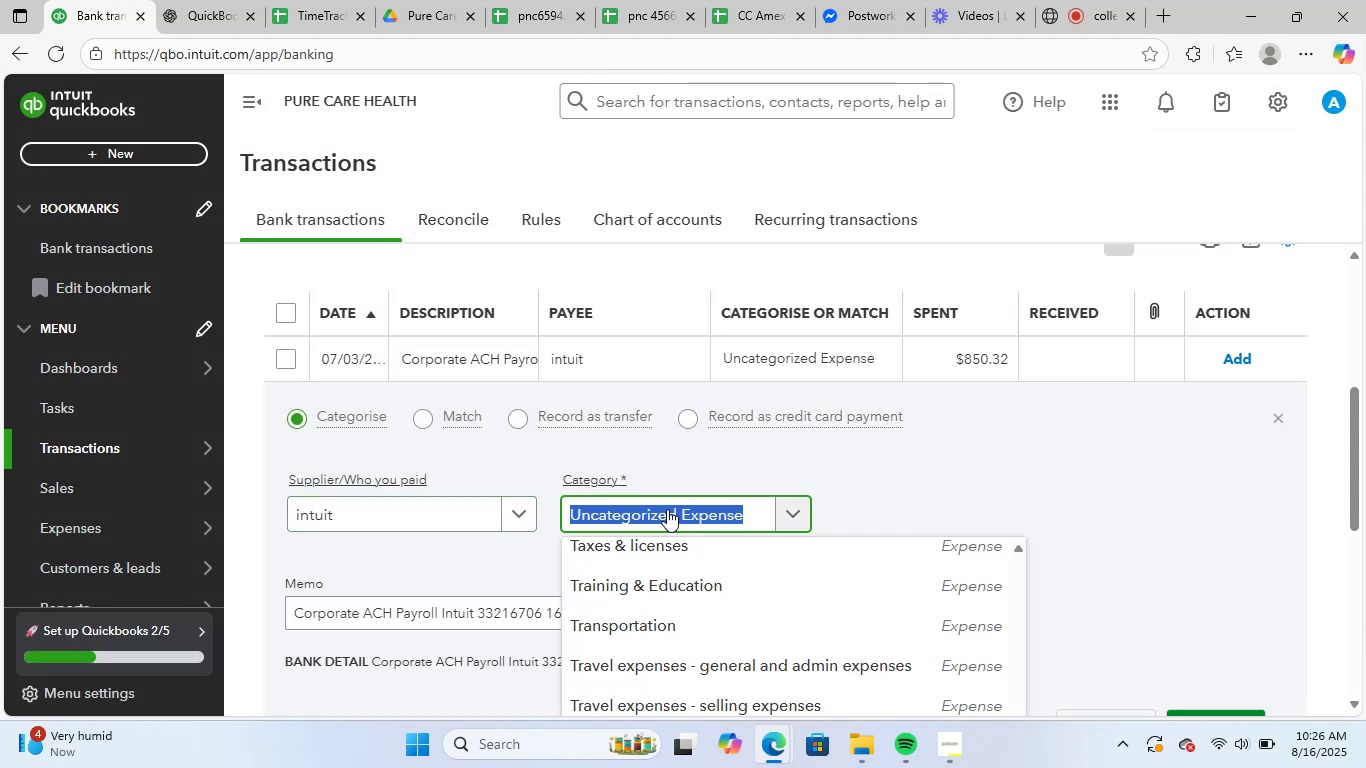 
type(pay)
 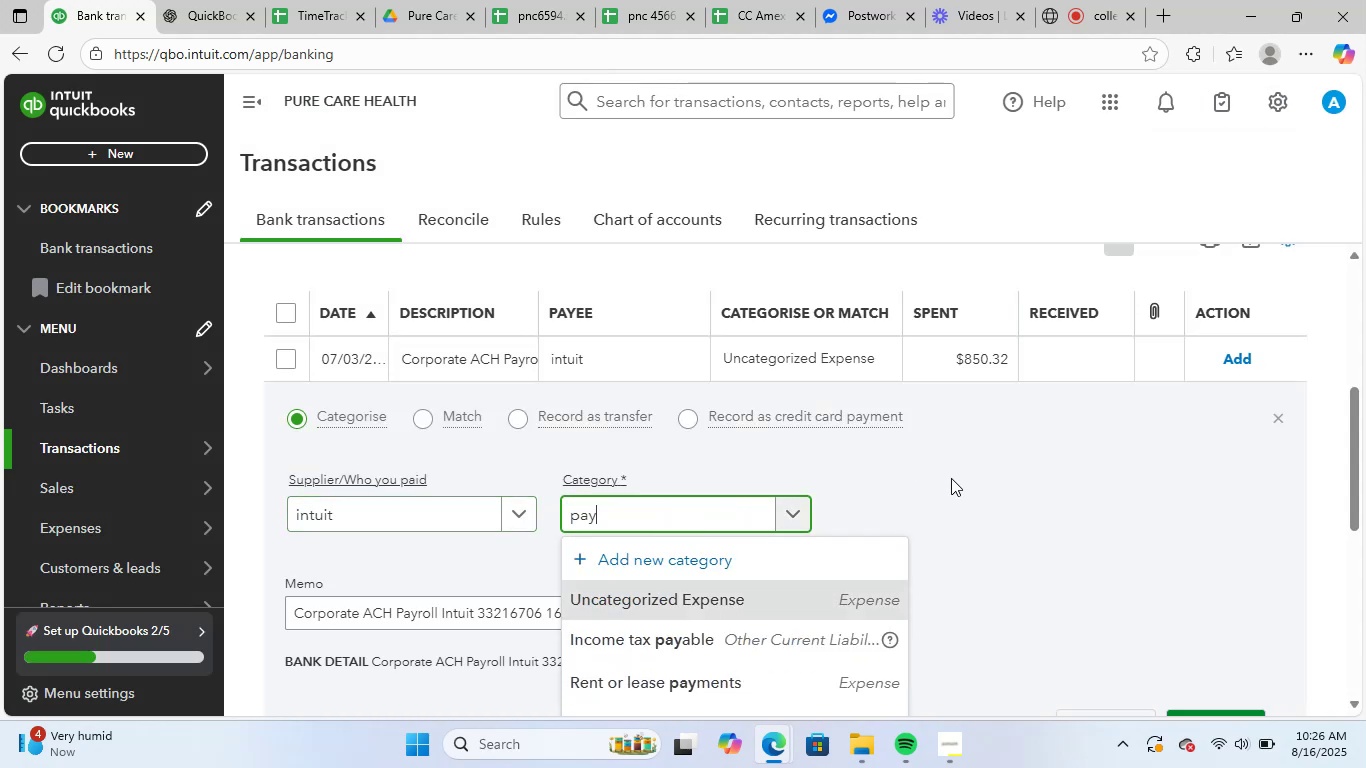 
scroll: coordinate [1076, 517], scroll_direction: down, amount: 2.0
 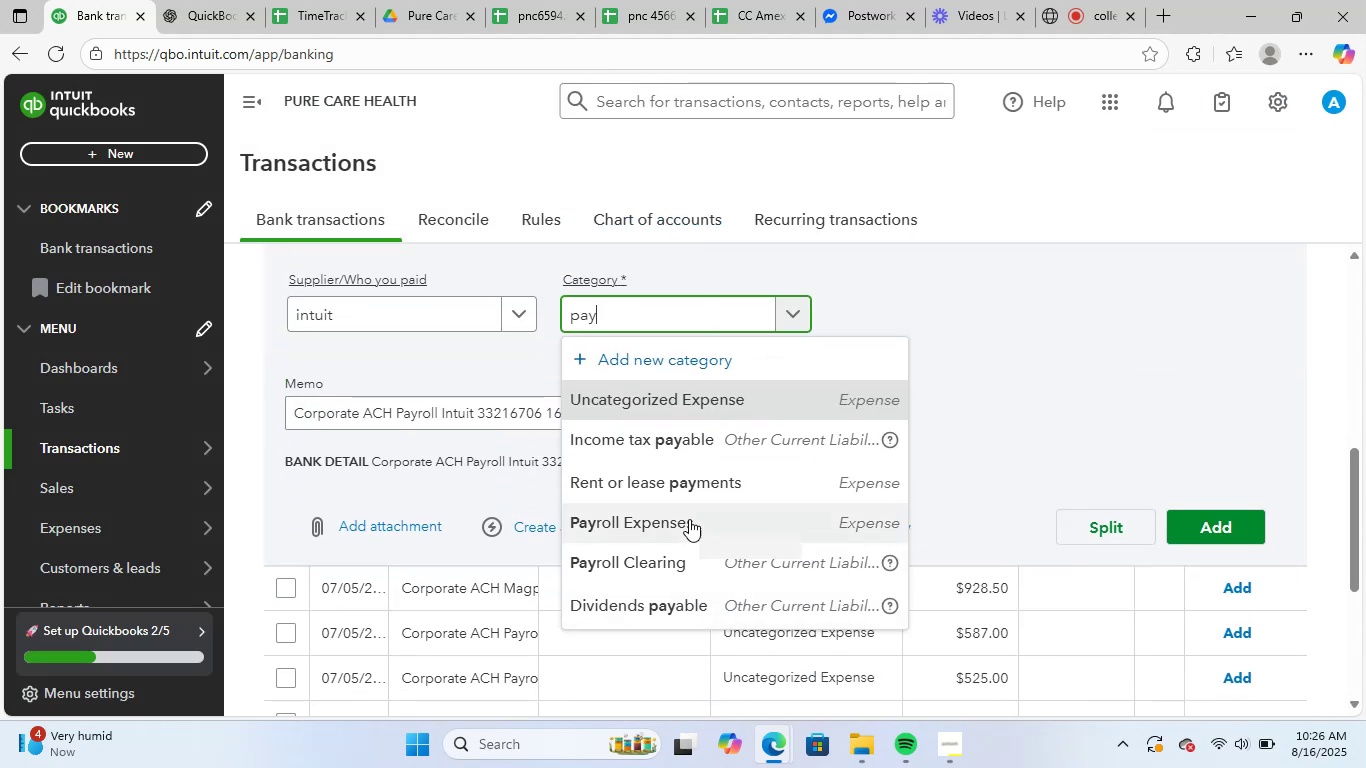 
left_click([689, 519])
 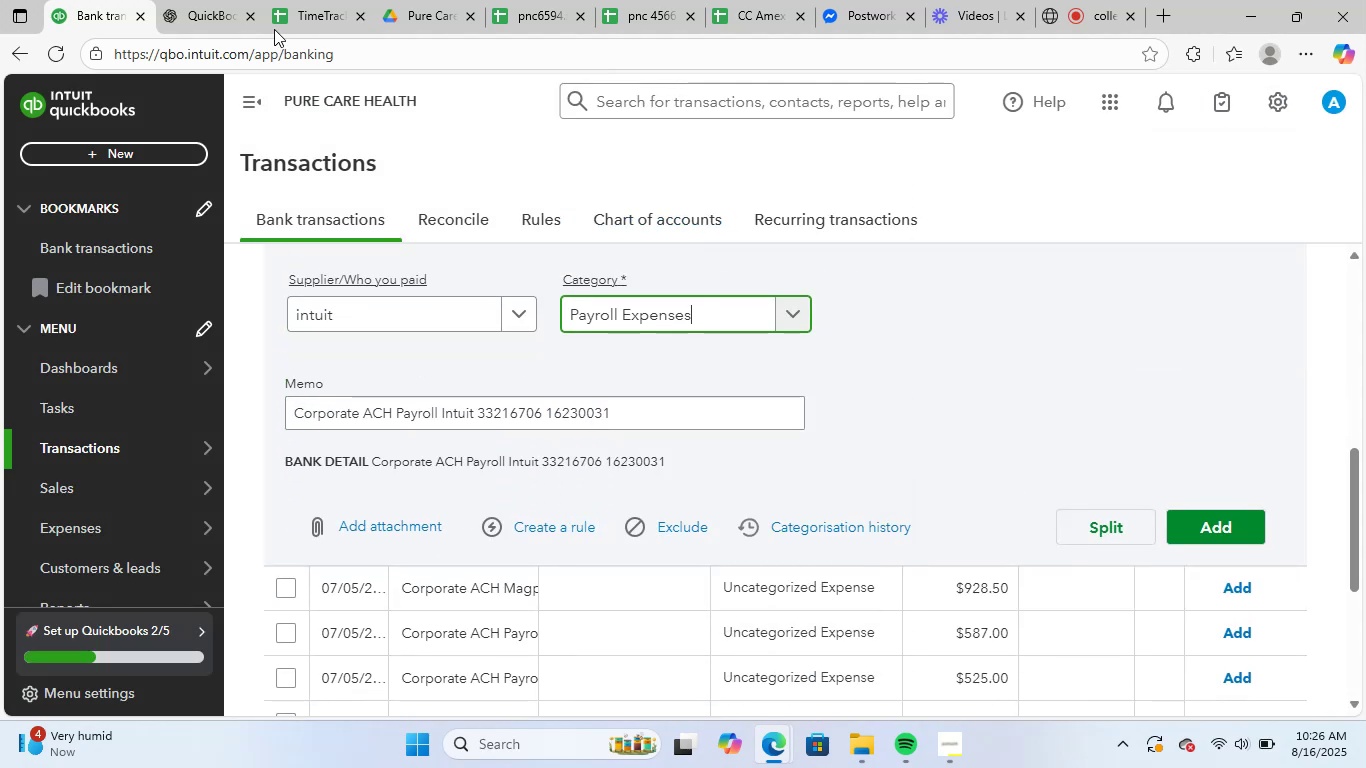 
left_click([196, 0])
 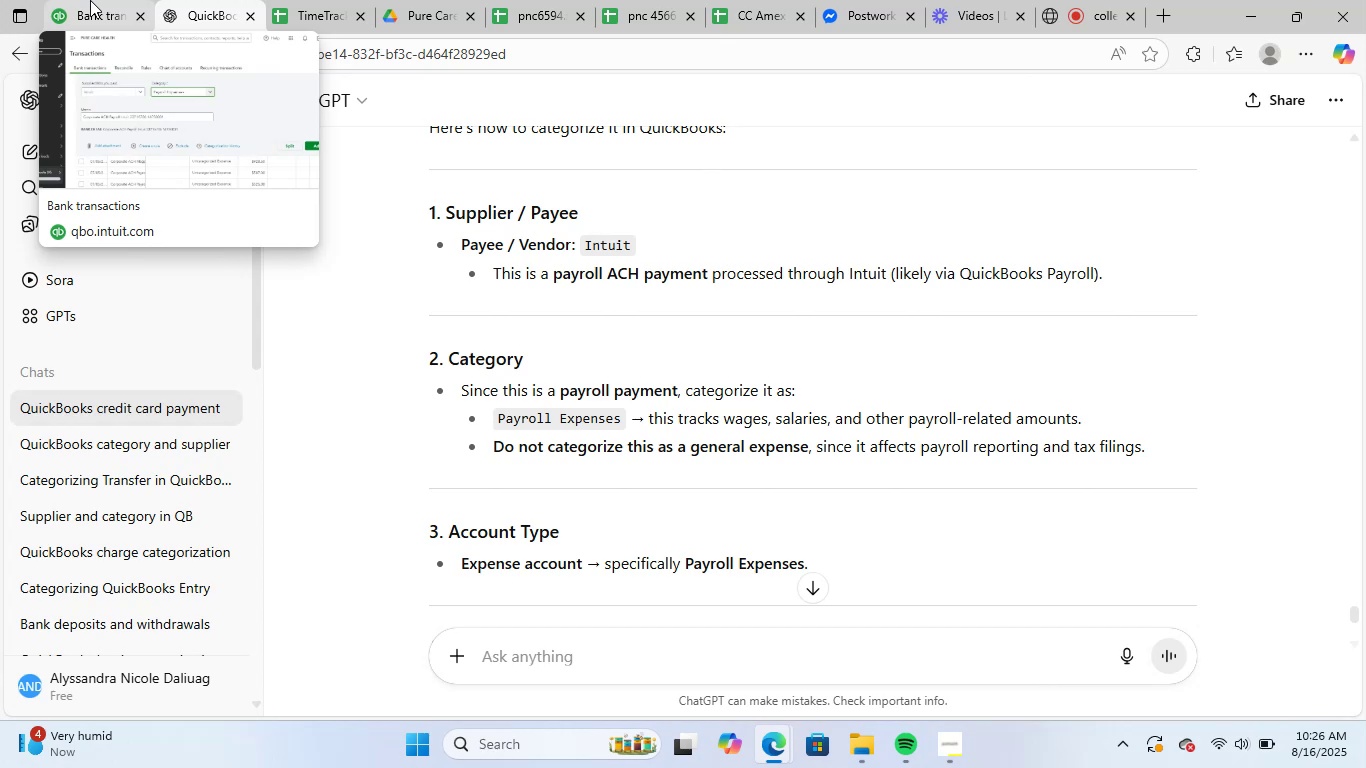 
left_click([90, 0])
 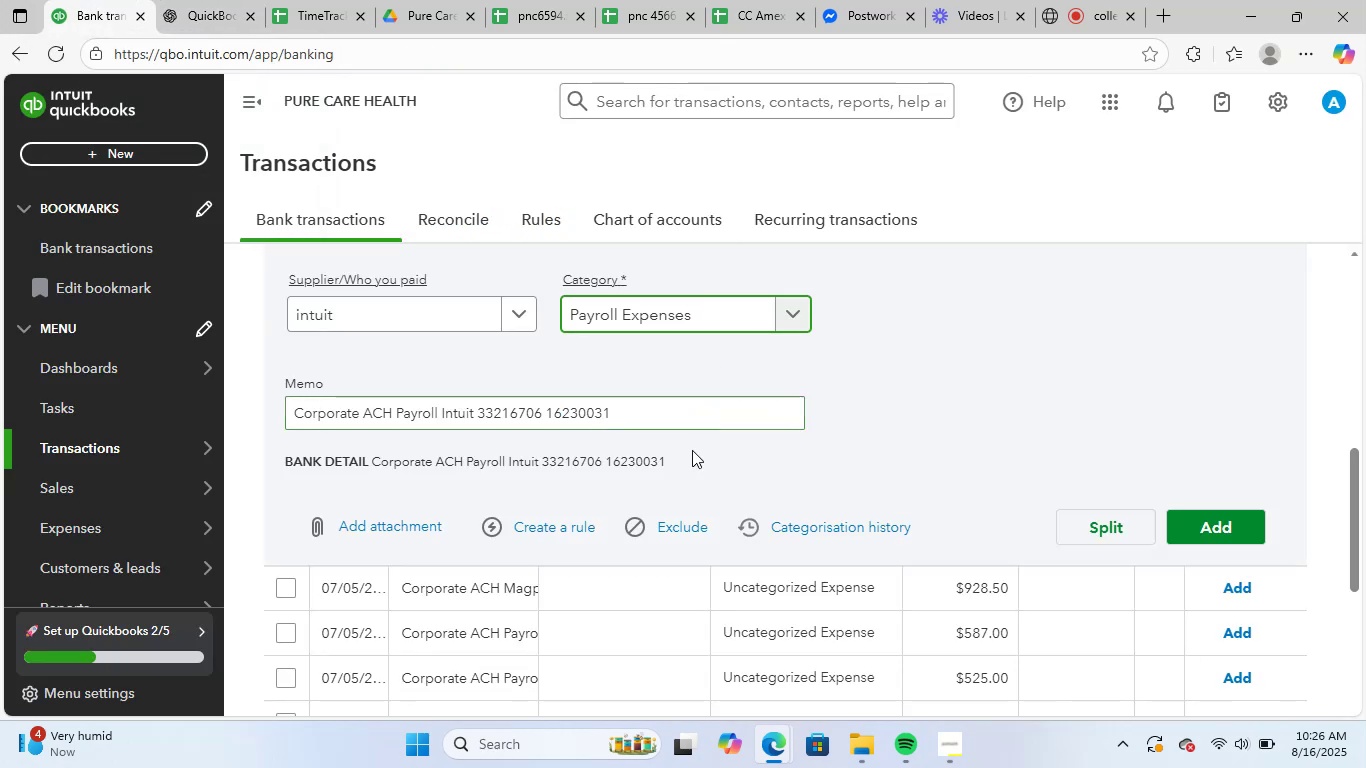 
scroll: coordinate [706, 490], scroll_direction: down, amount: 3.0
 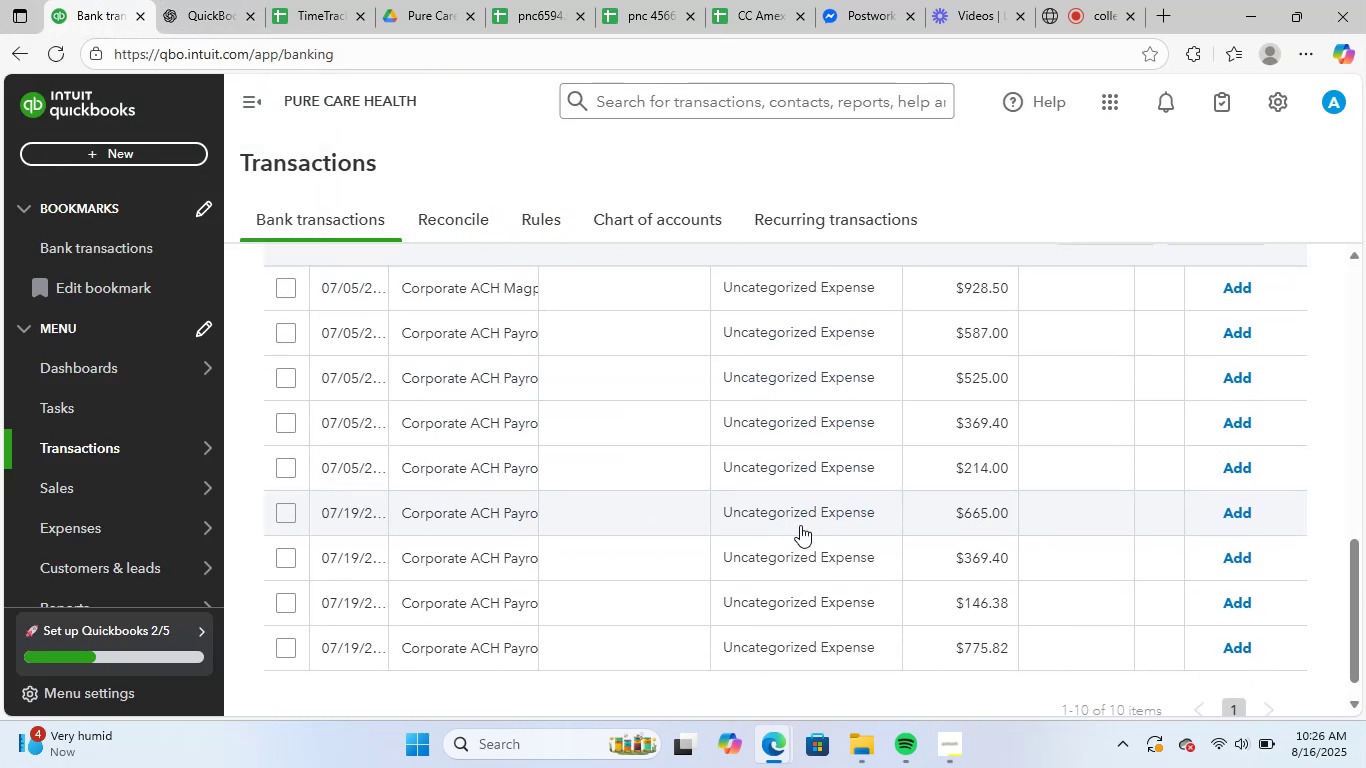 
scroll: coordinate [802, 527], scroll_direction: up, amount: 4.0
 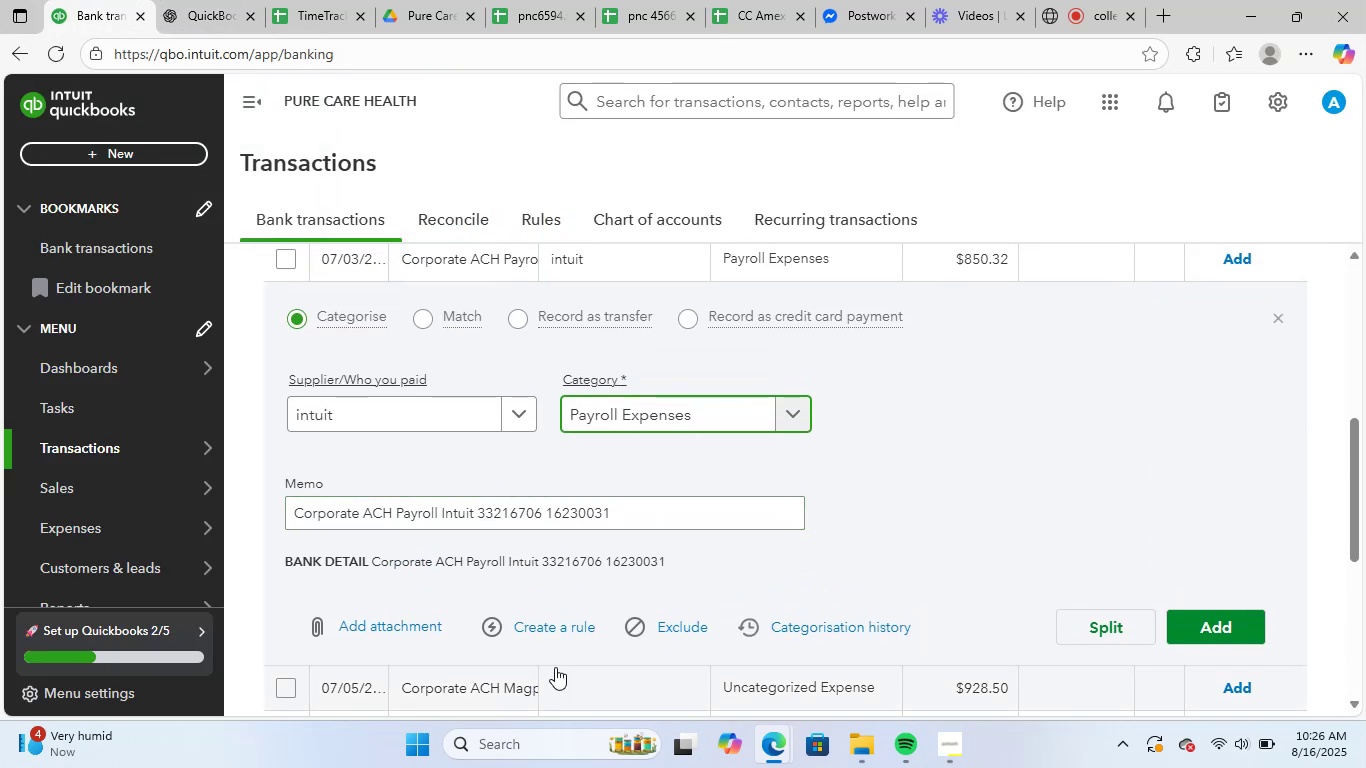 
left_click([566, 621])
 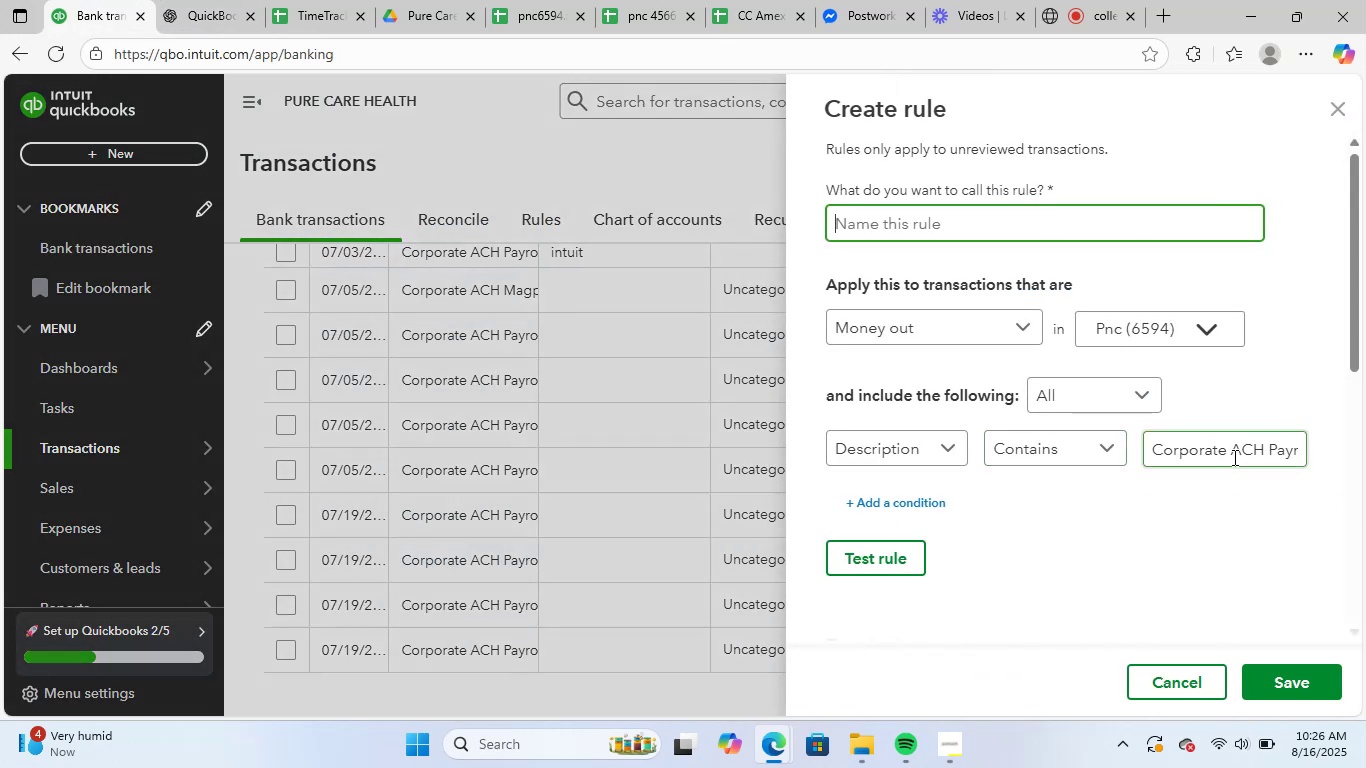 
left_click_drag(start_coordinate=[1152, 449], to_coordinate=[1304, 456])
 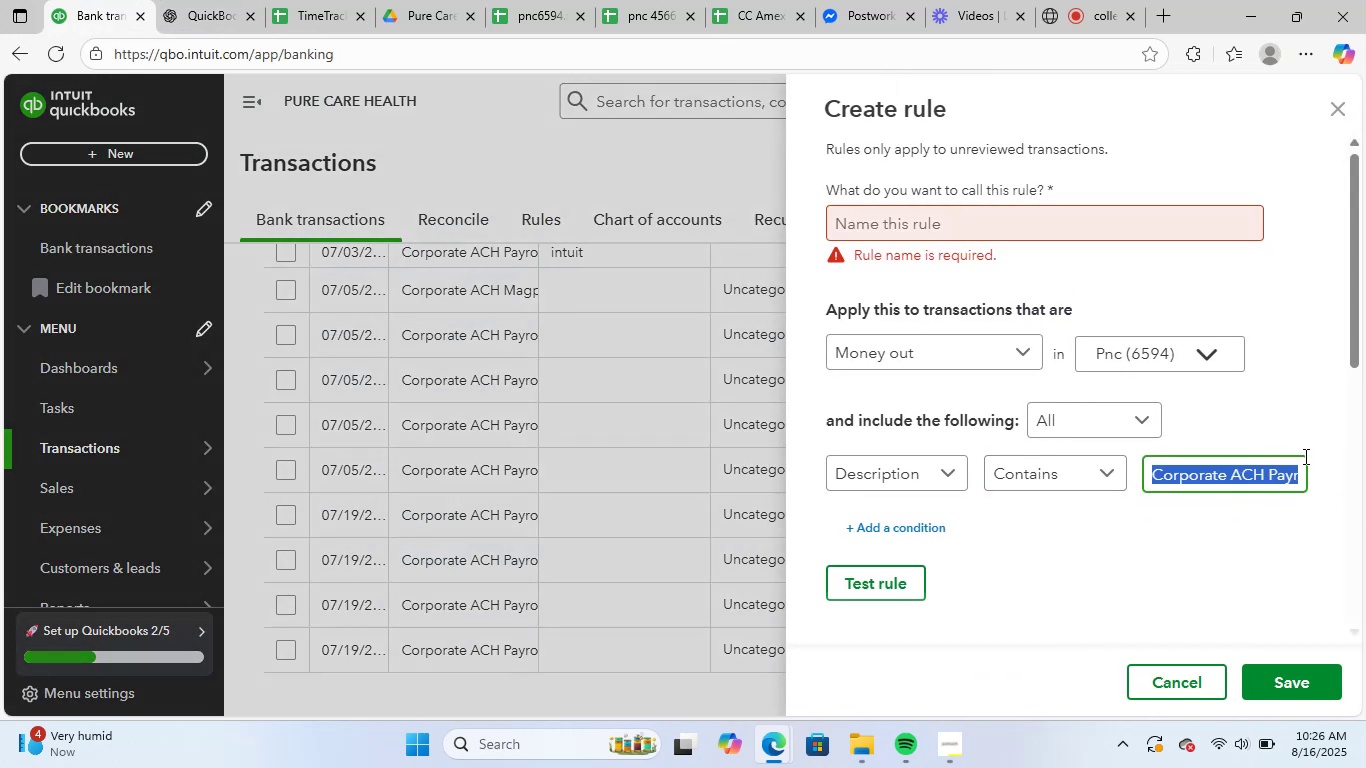 
key(Control+ControlLeft)
 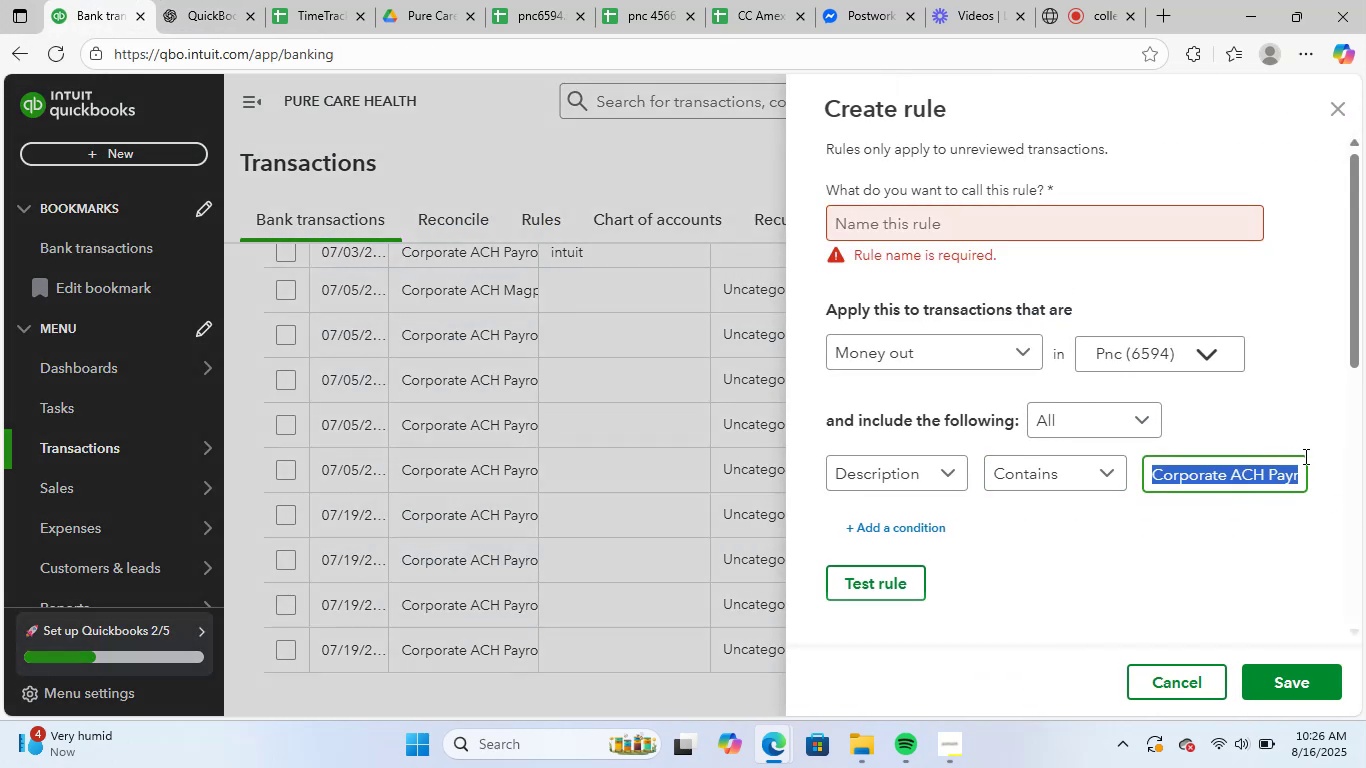 
key(Control+C)
 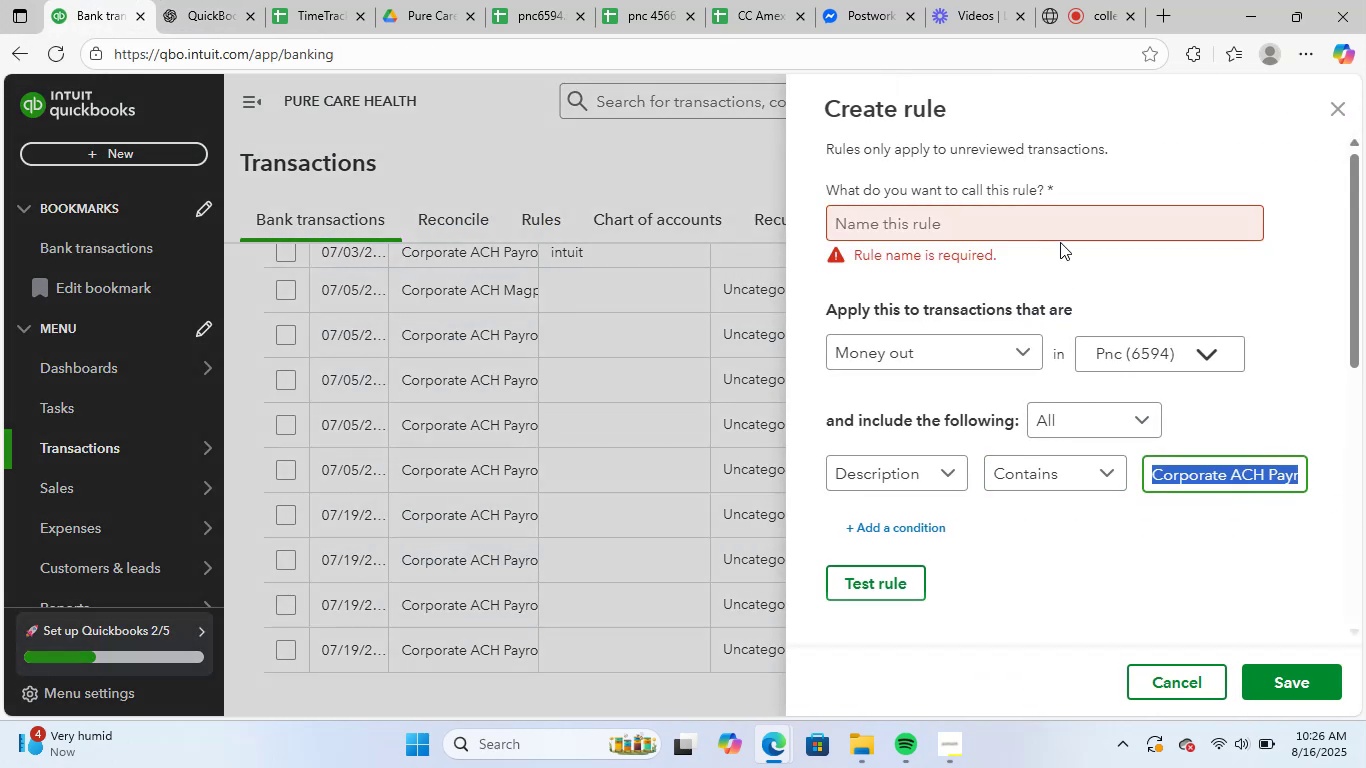 
left_click([1084, 225])
 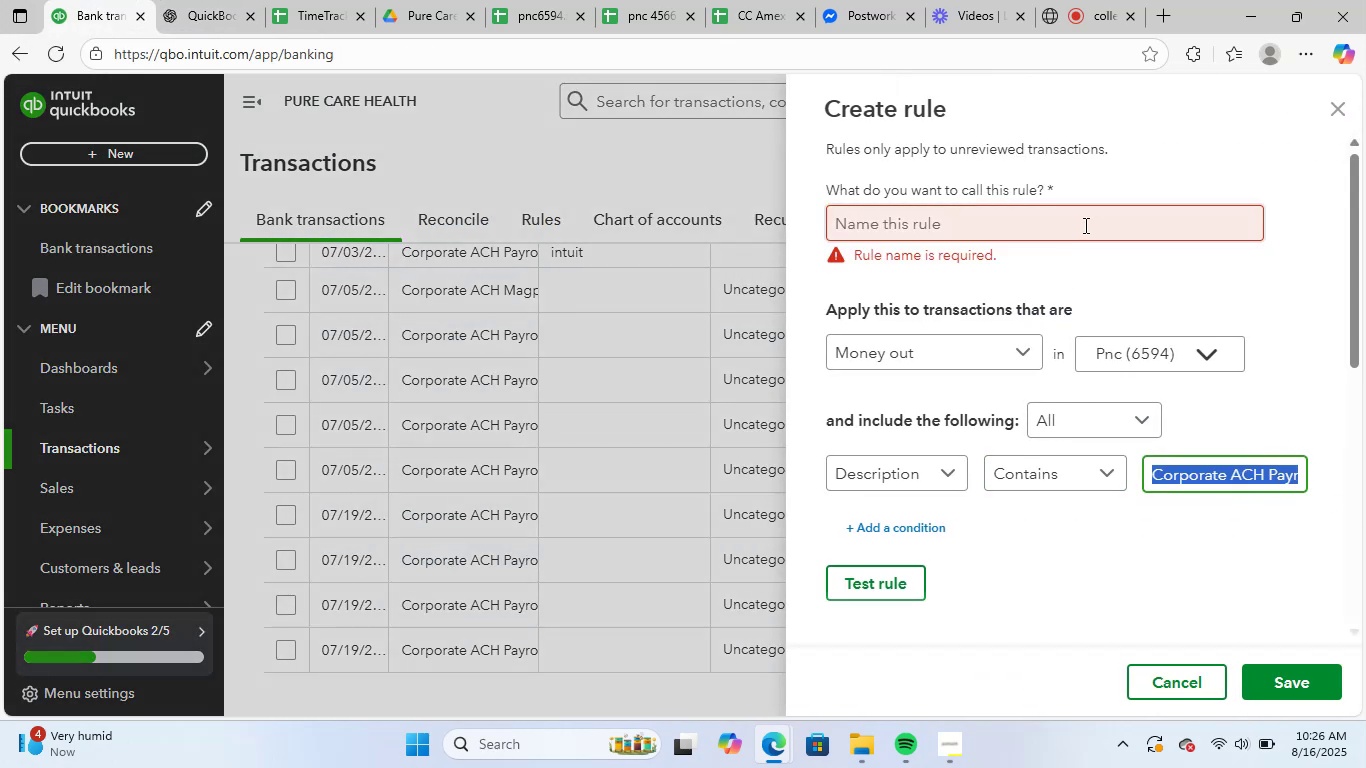 
key(Control+ControlLeft)
 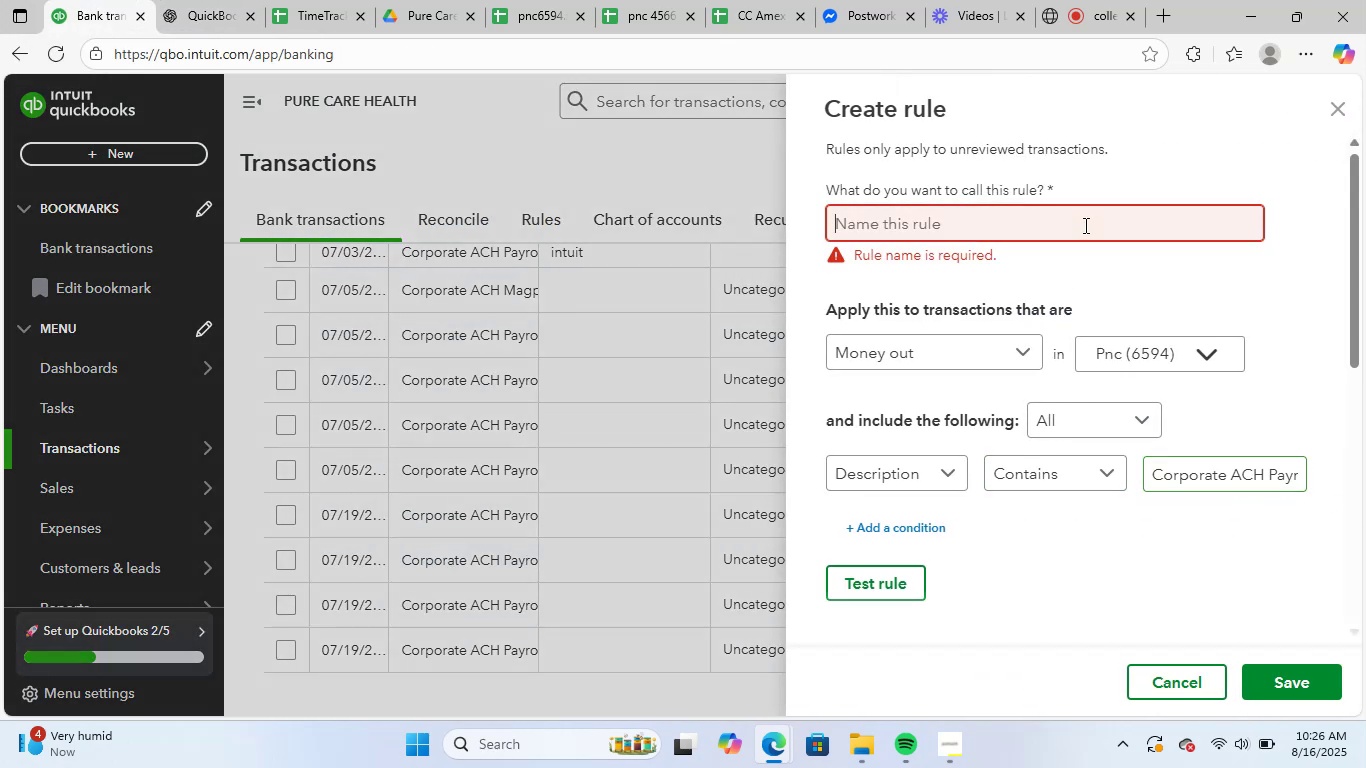 
key(Control+V)
 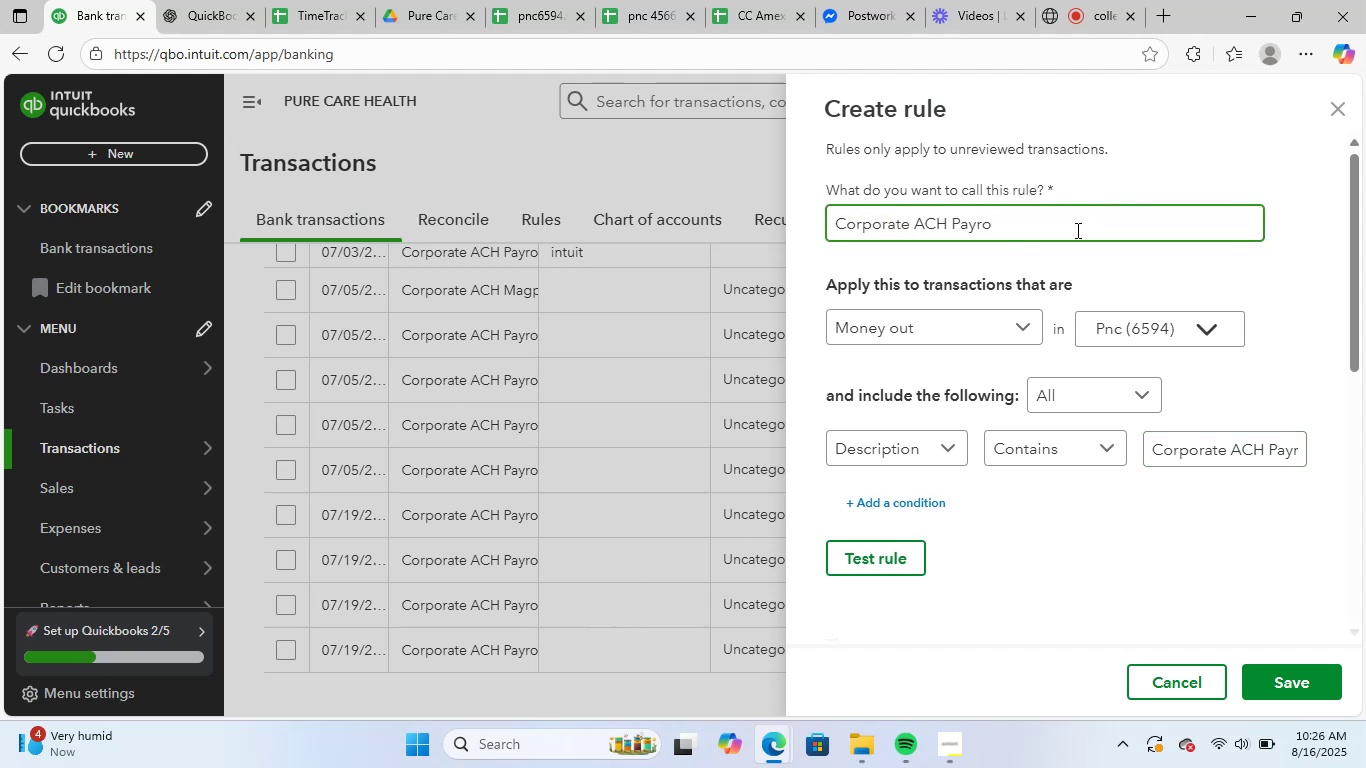 
type(ll)
 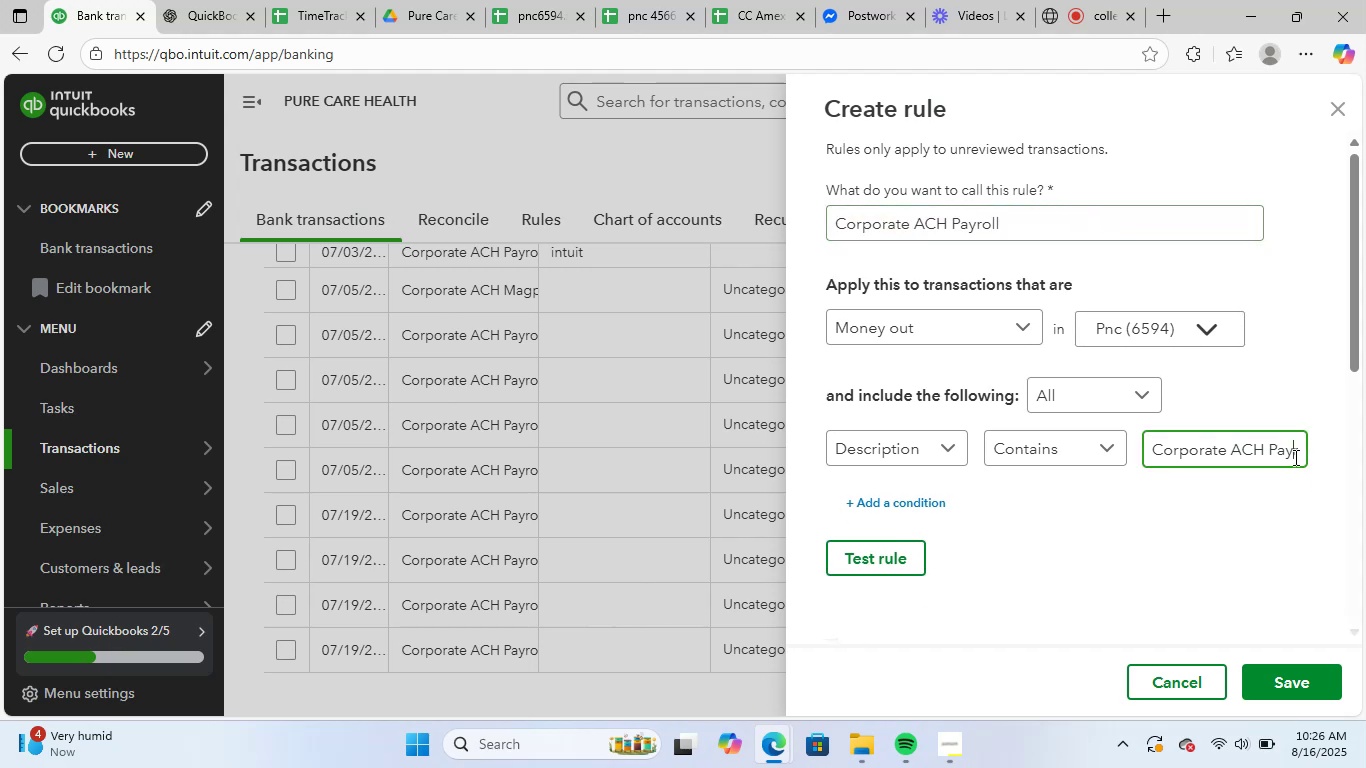 
key(ArrowRight)
 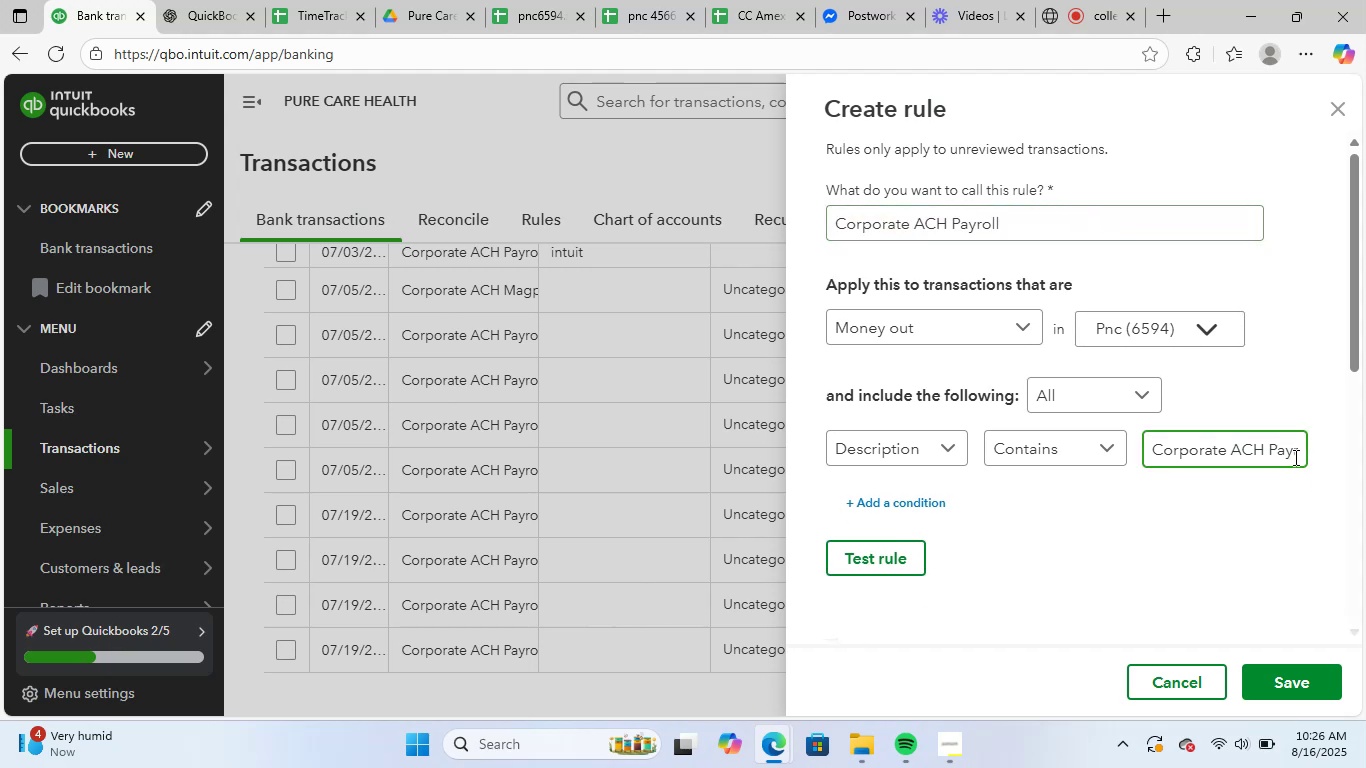 
key(ArrowRight)
 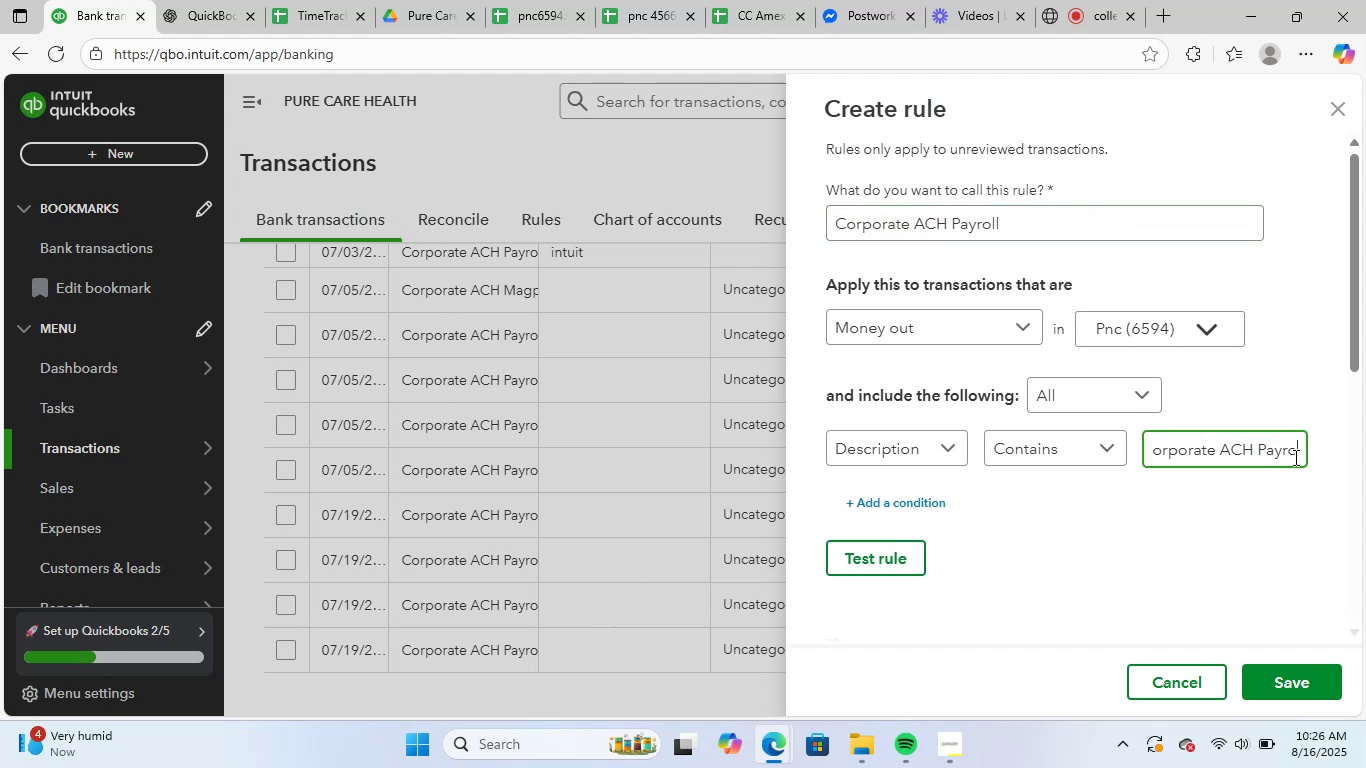 
key(ArrowRight)
 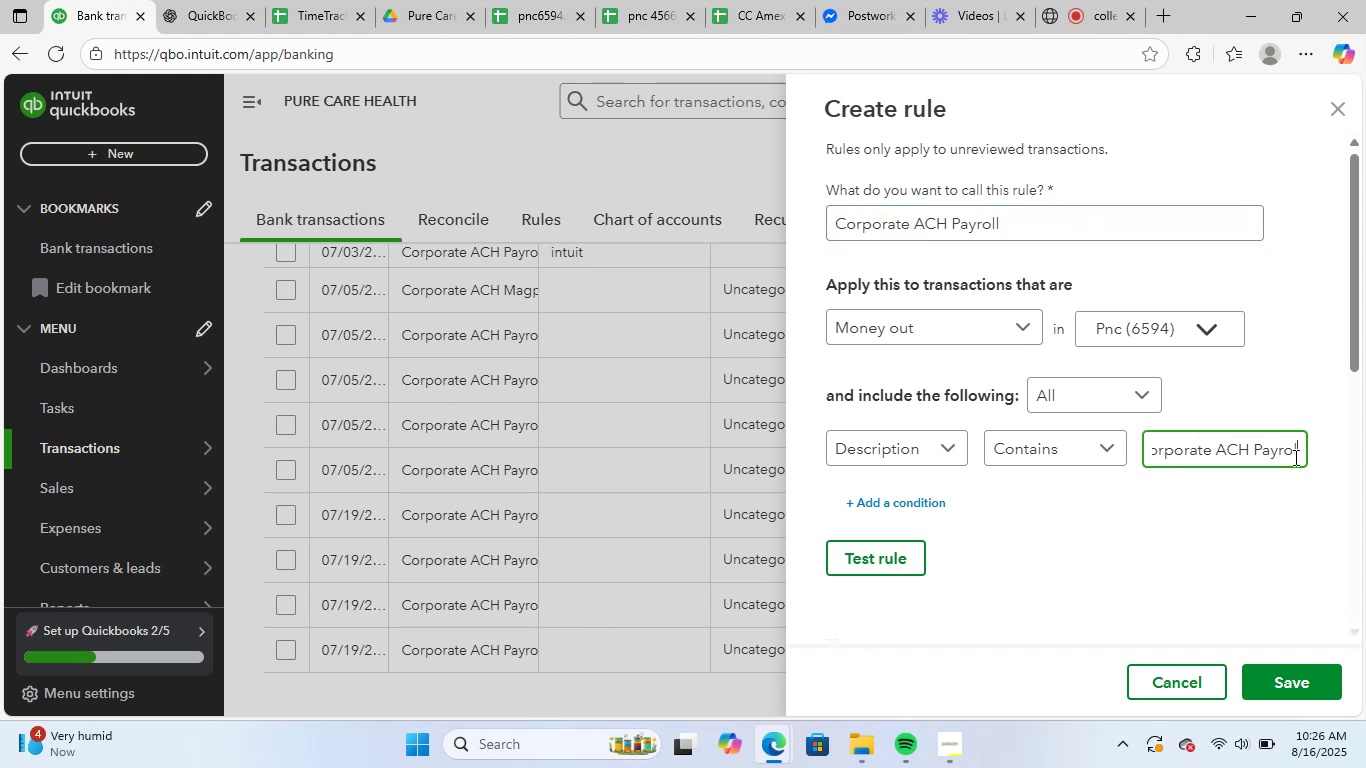 
key(ArrowRight)
 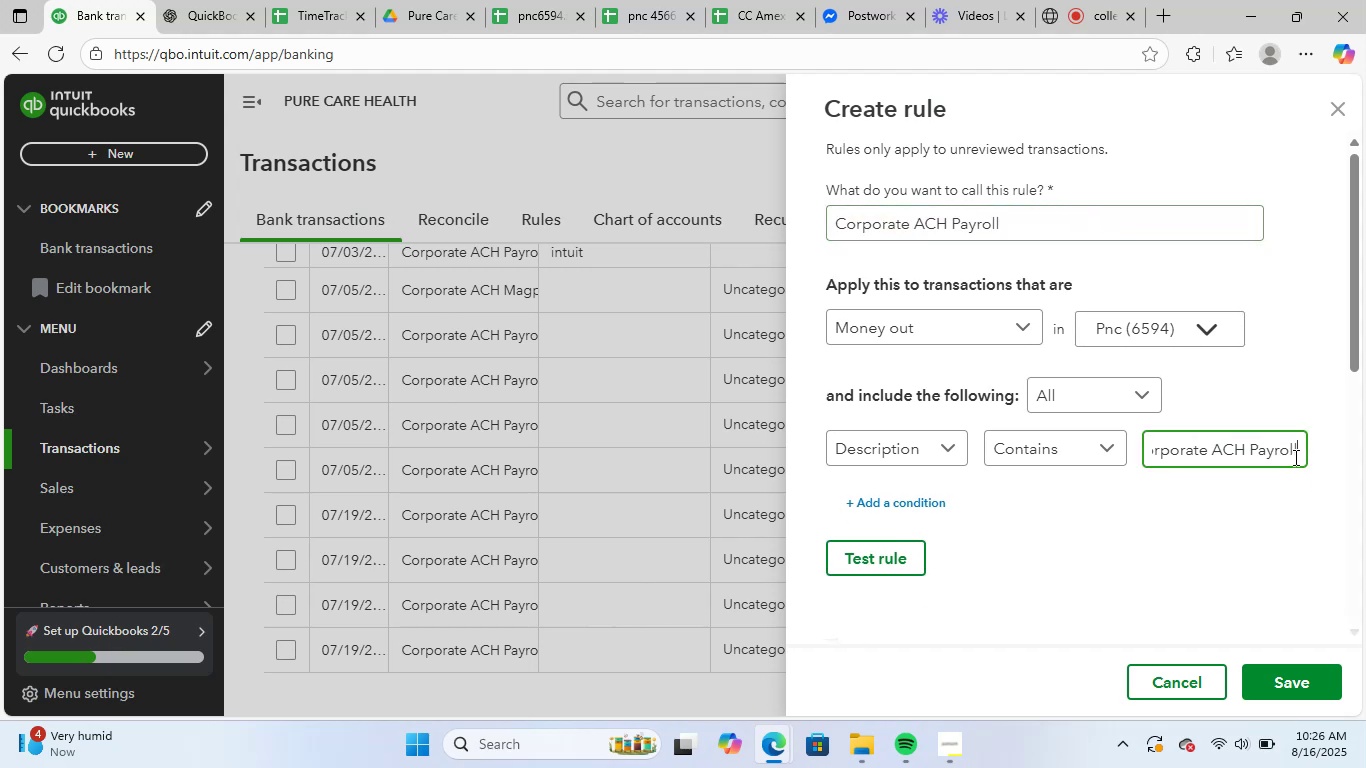 
key(ArrowRight)
 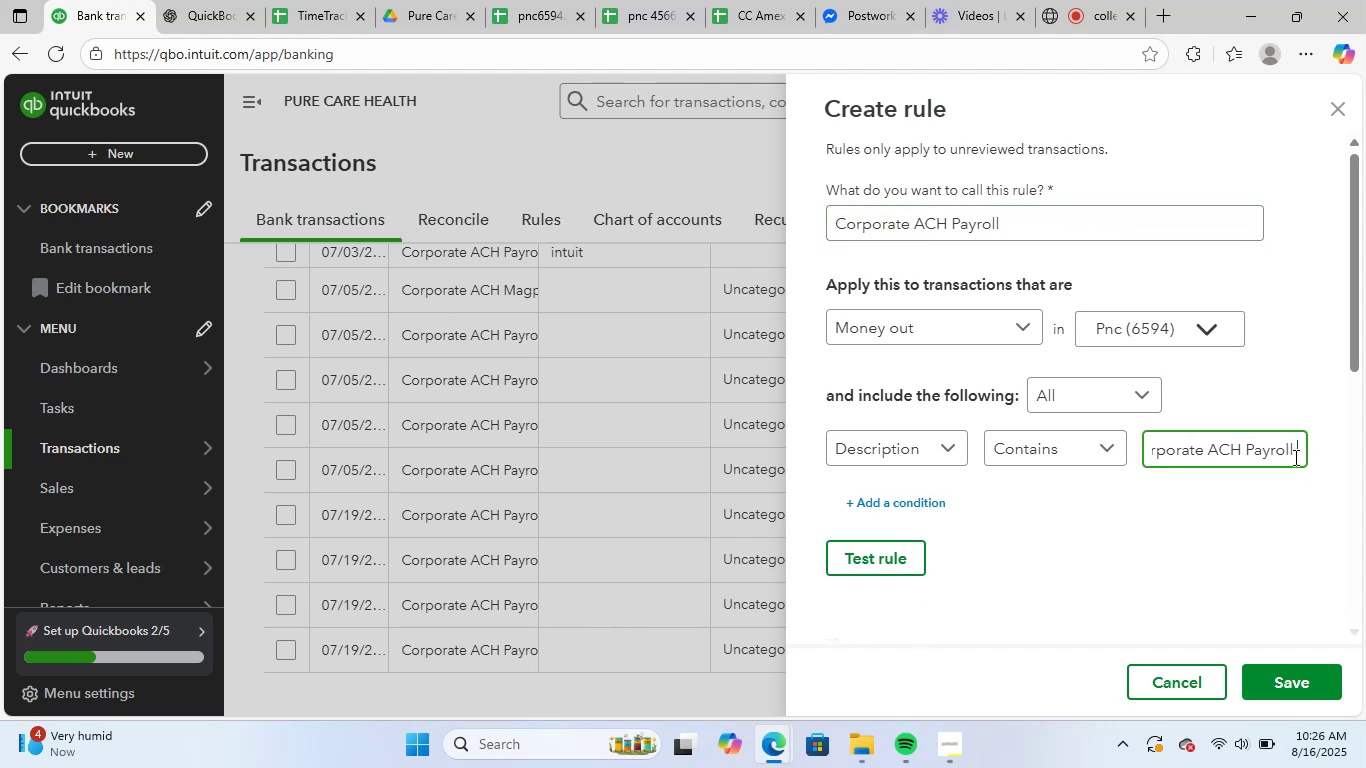 
key(ArrowRight)
 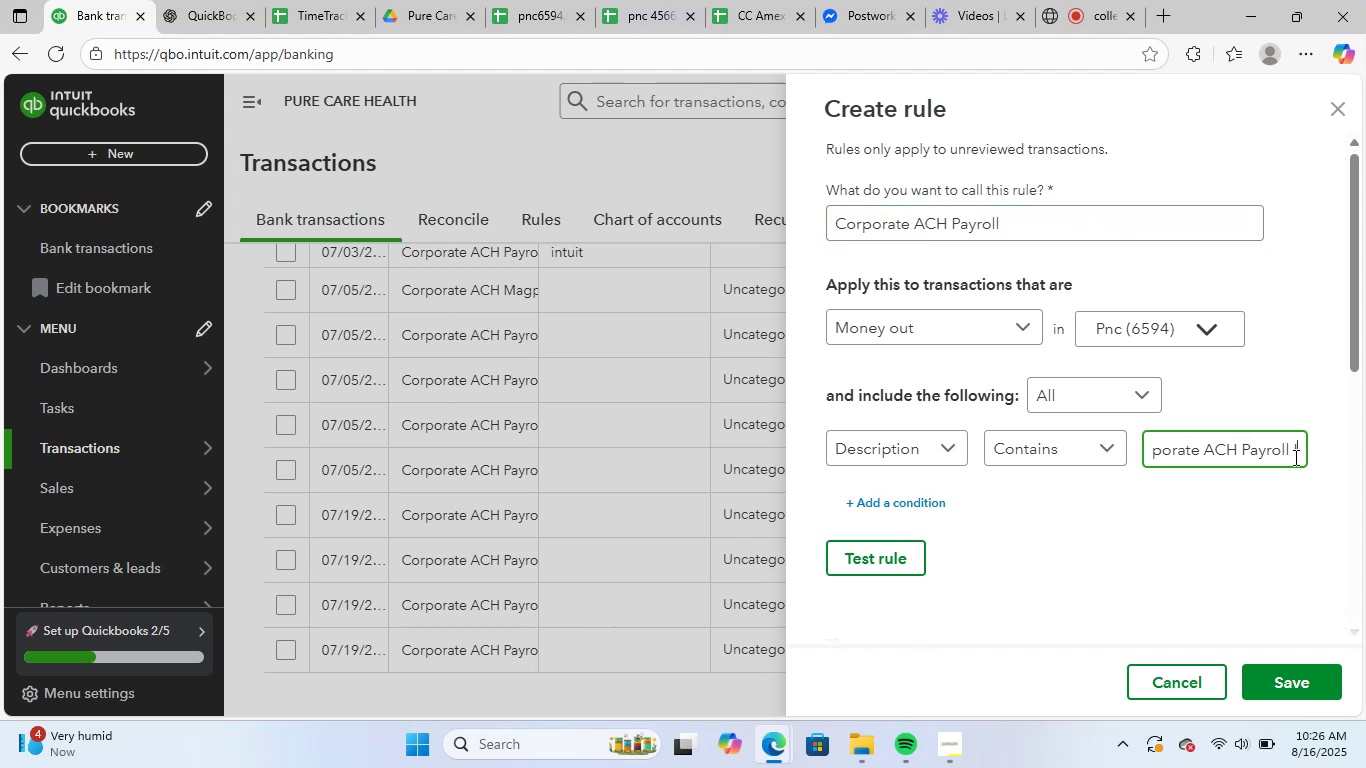 
key(ArrowLeft)
 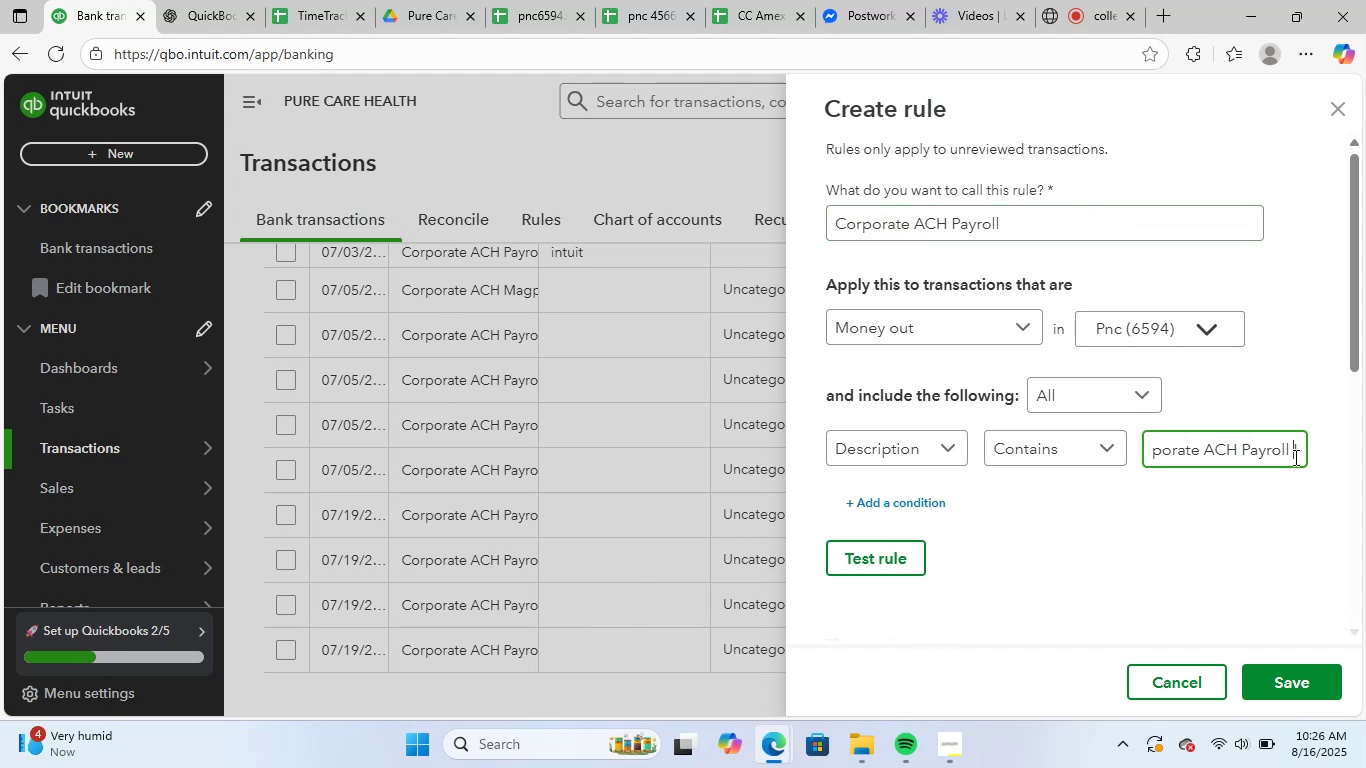 
hold_key(key=ShiftLeft, duration=1.49)
 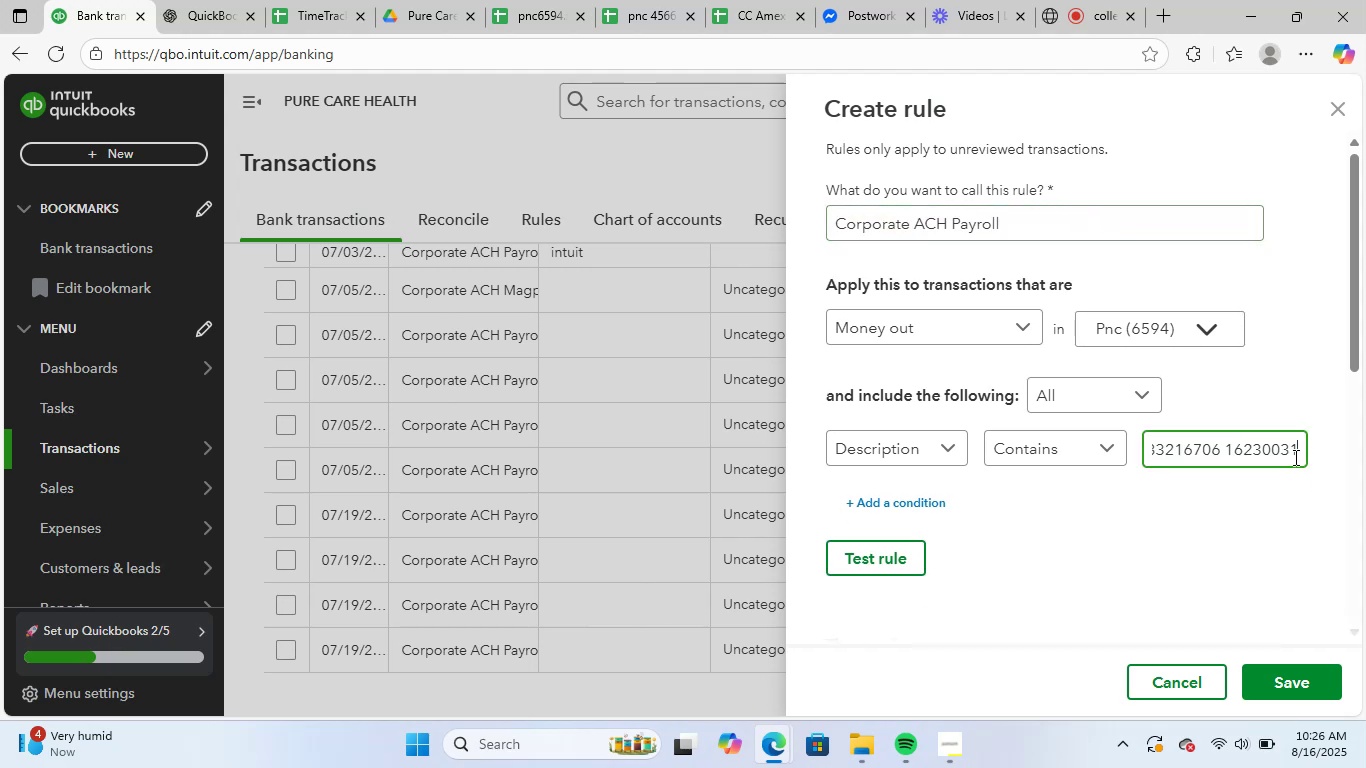 
hold_key(key=ArrowRight, duration=1.38)
 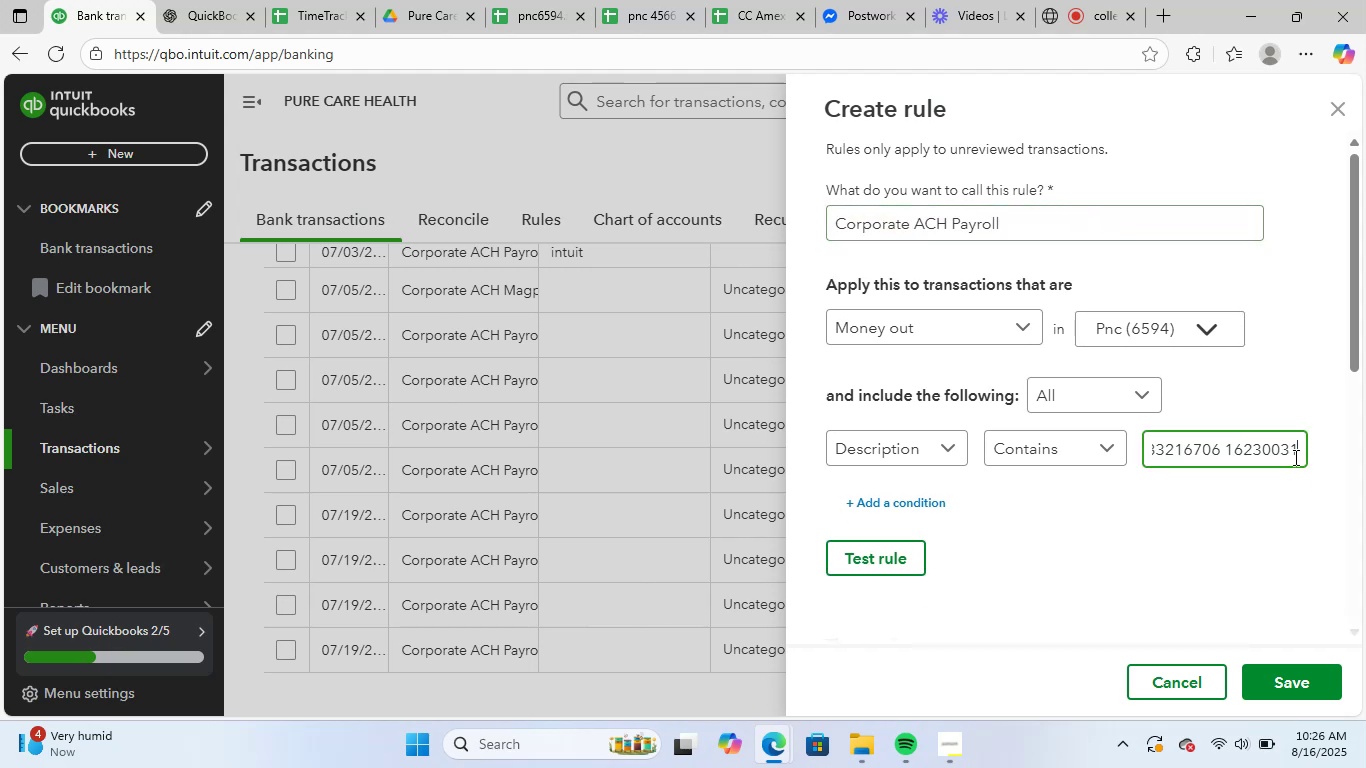 
key(Backspace)
 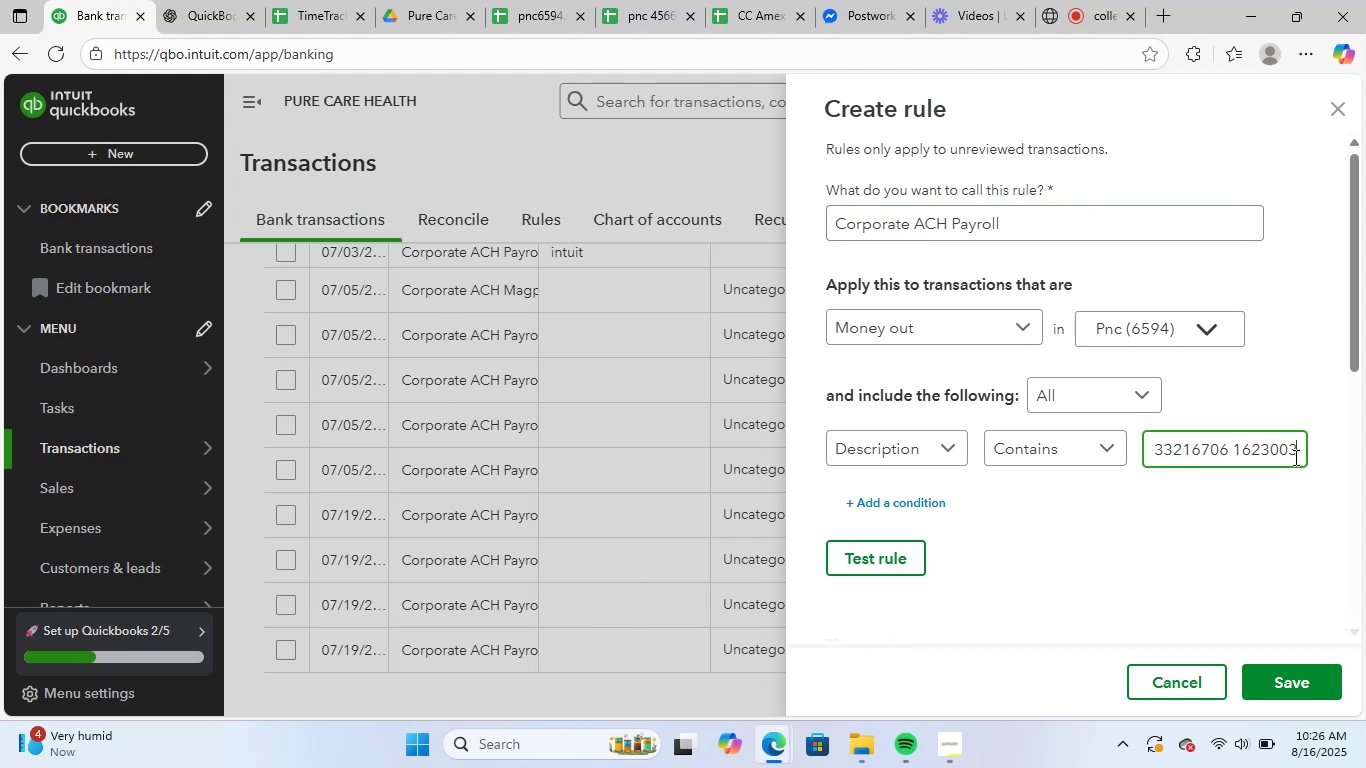 
hold_key(key=Backspace, duration=0.67)
 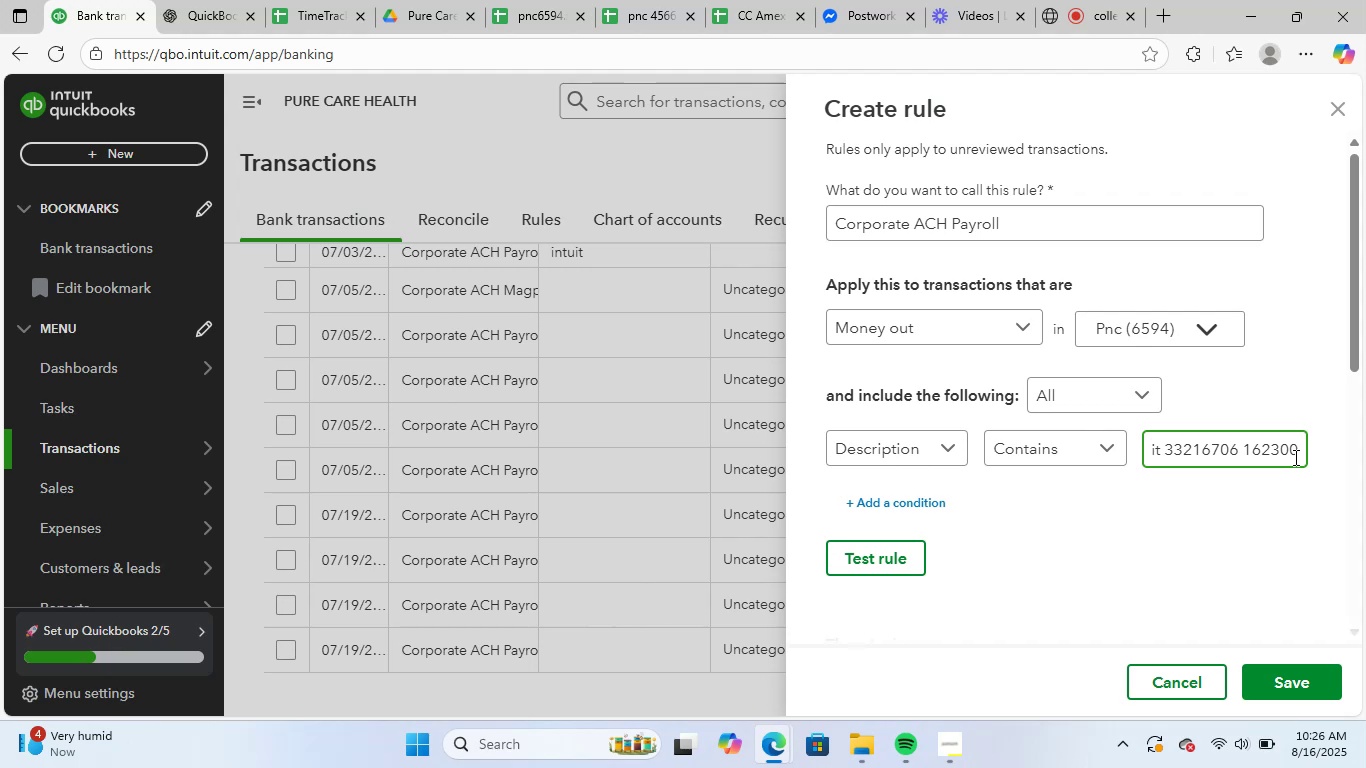 
key(Backspace)
 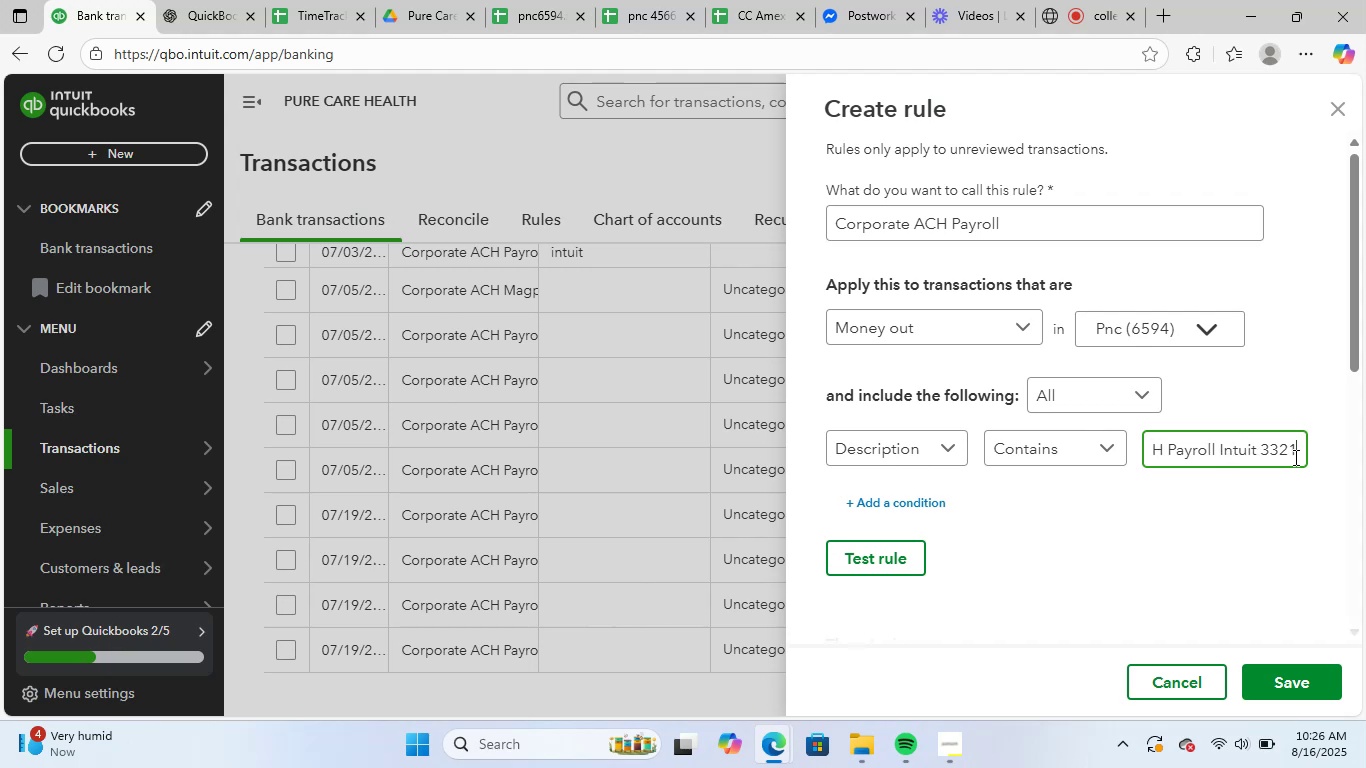 
key(Backspace)
 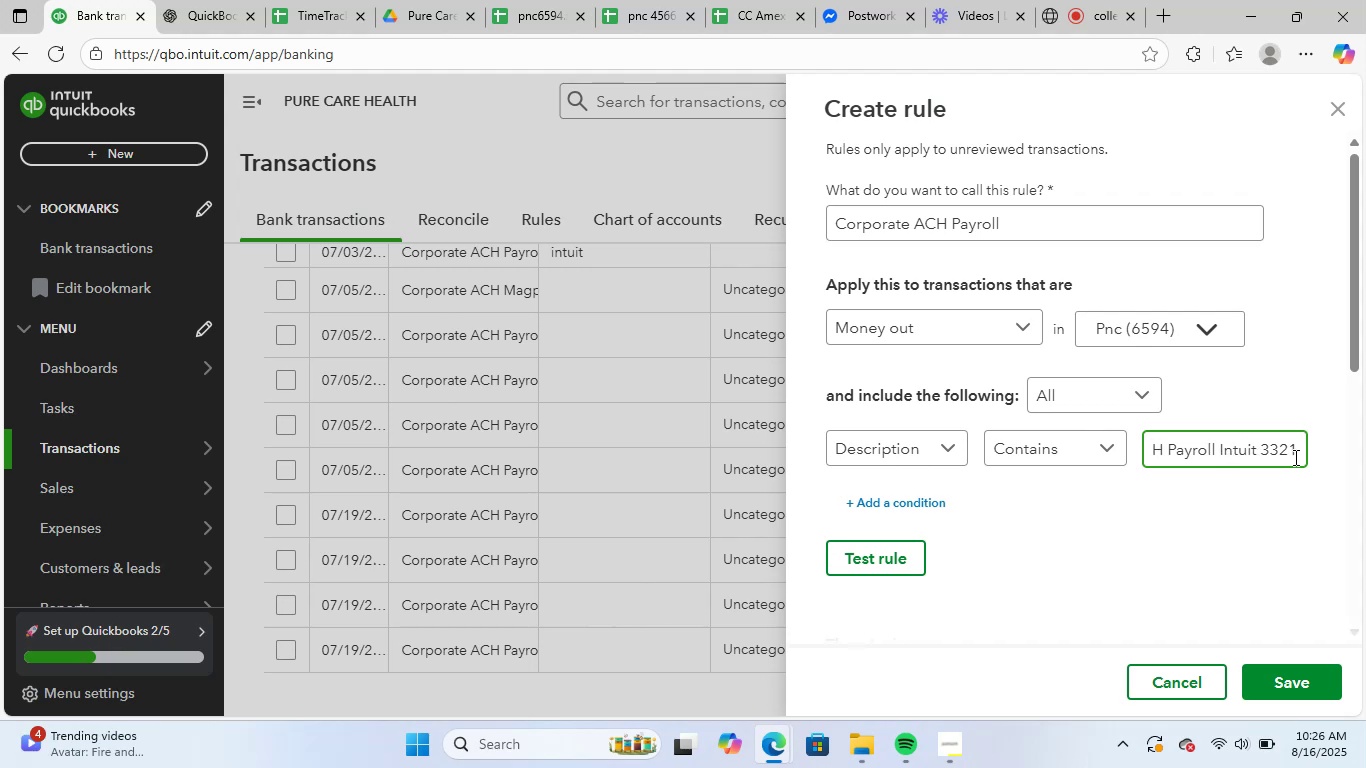 
key(Backspace)
 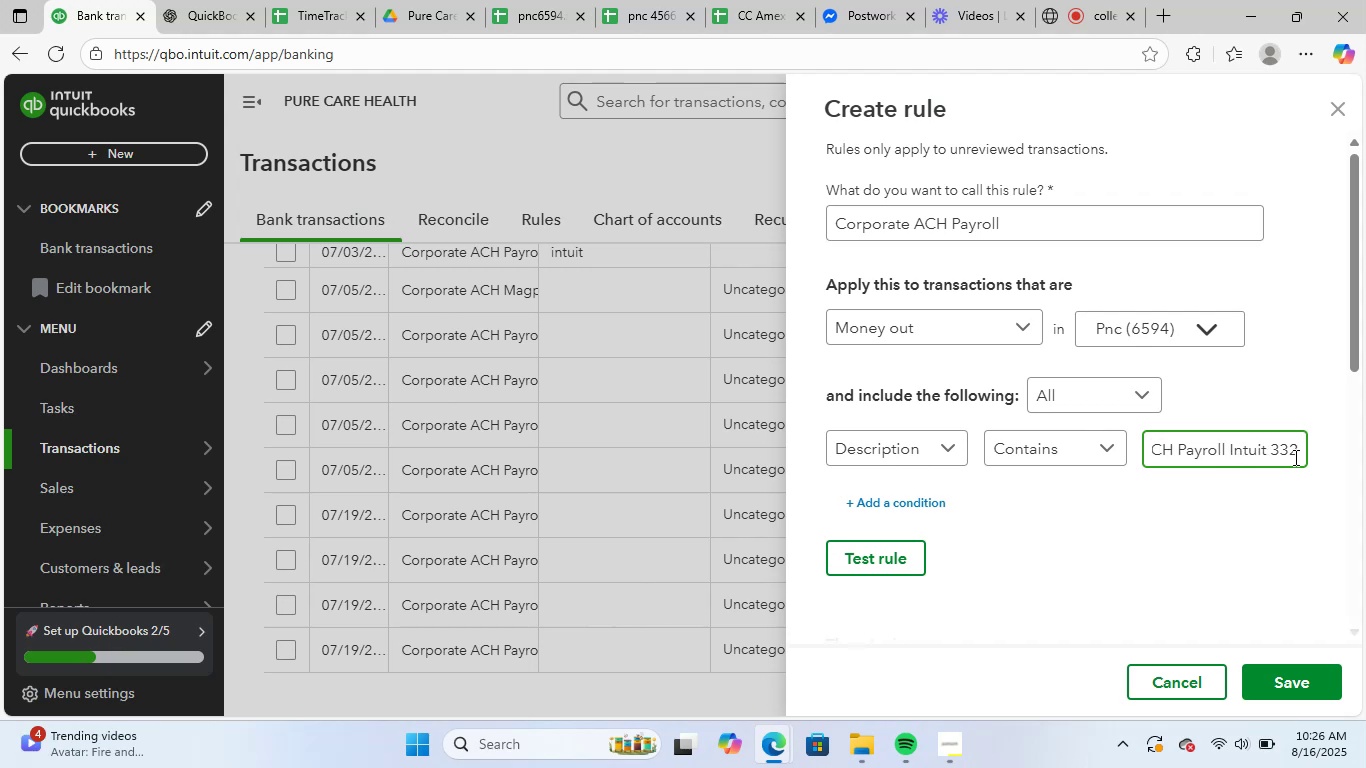 
key(Backspace)
 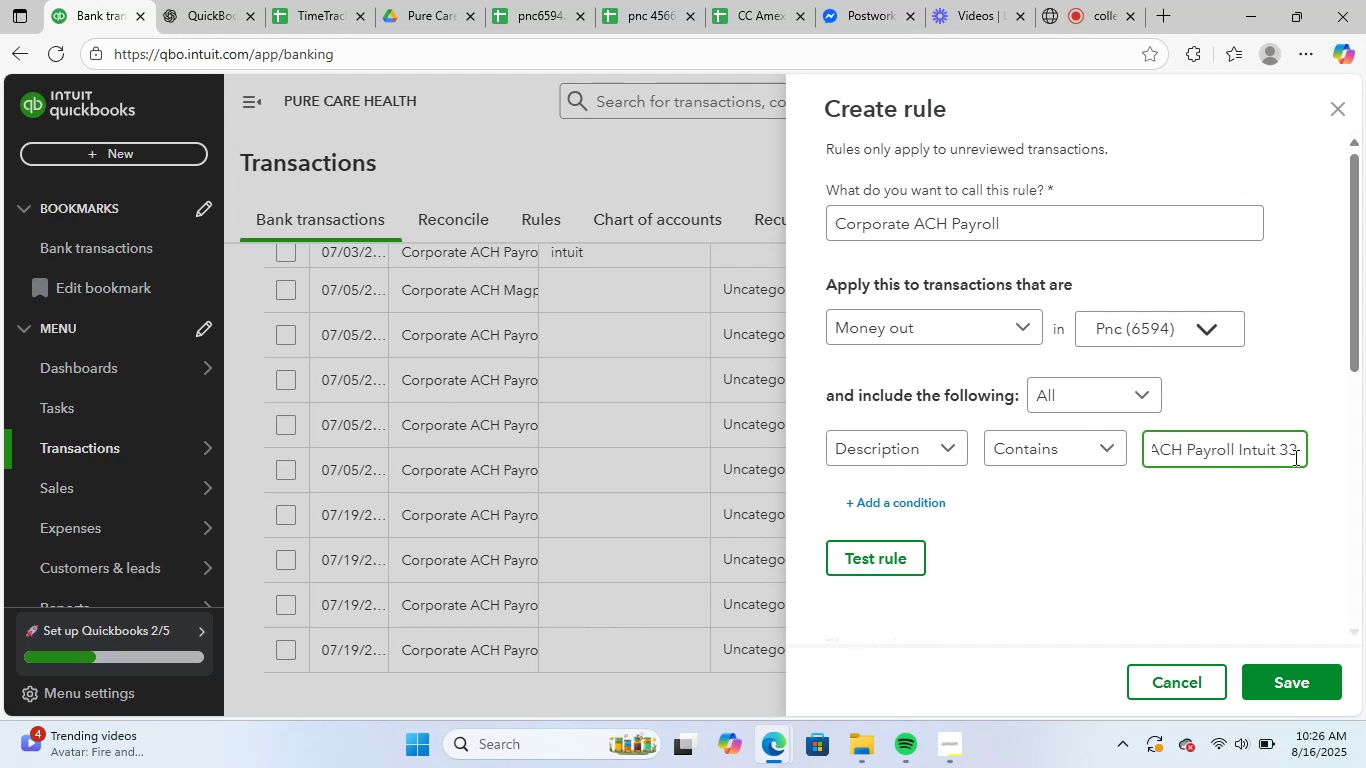 
key(Backspace)
 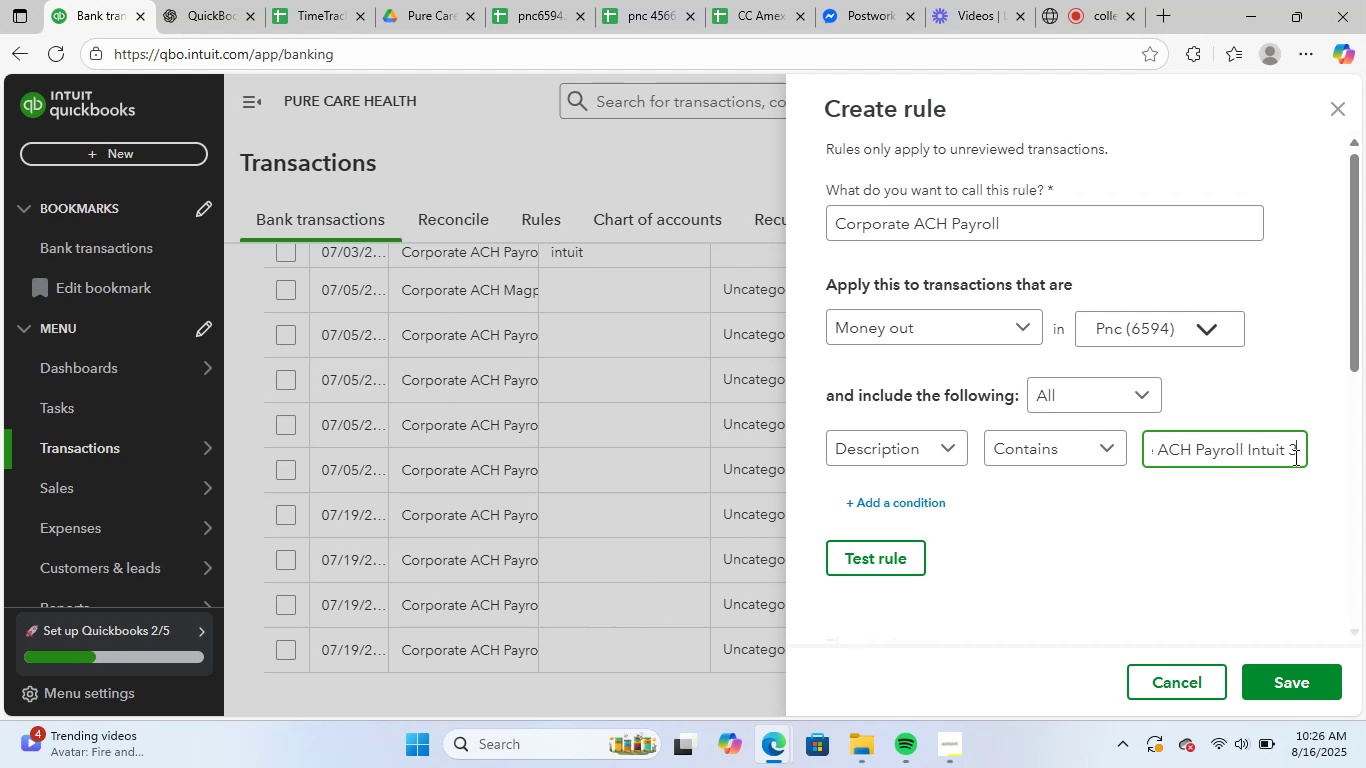 
key(Backspace)
 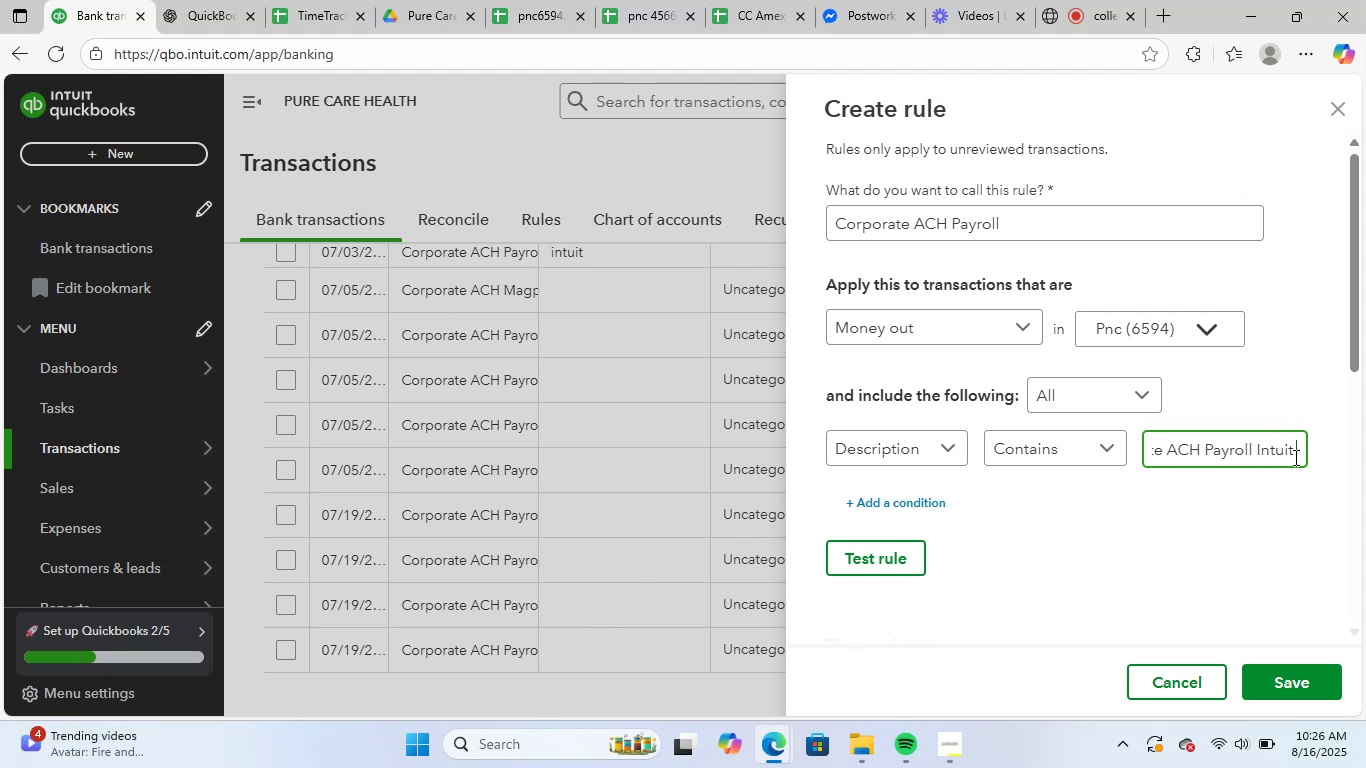 
key(Backspace)
 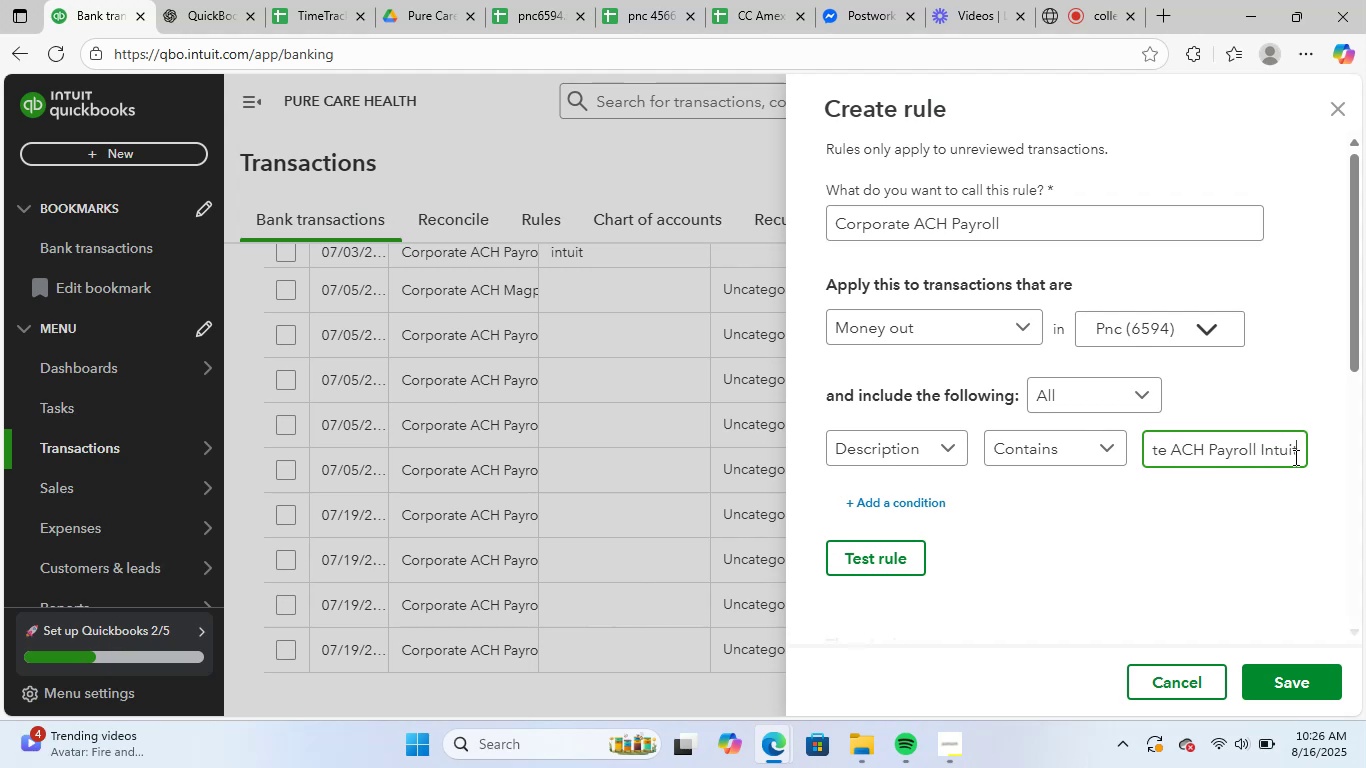 
key(Backspace)
 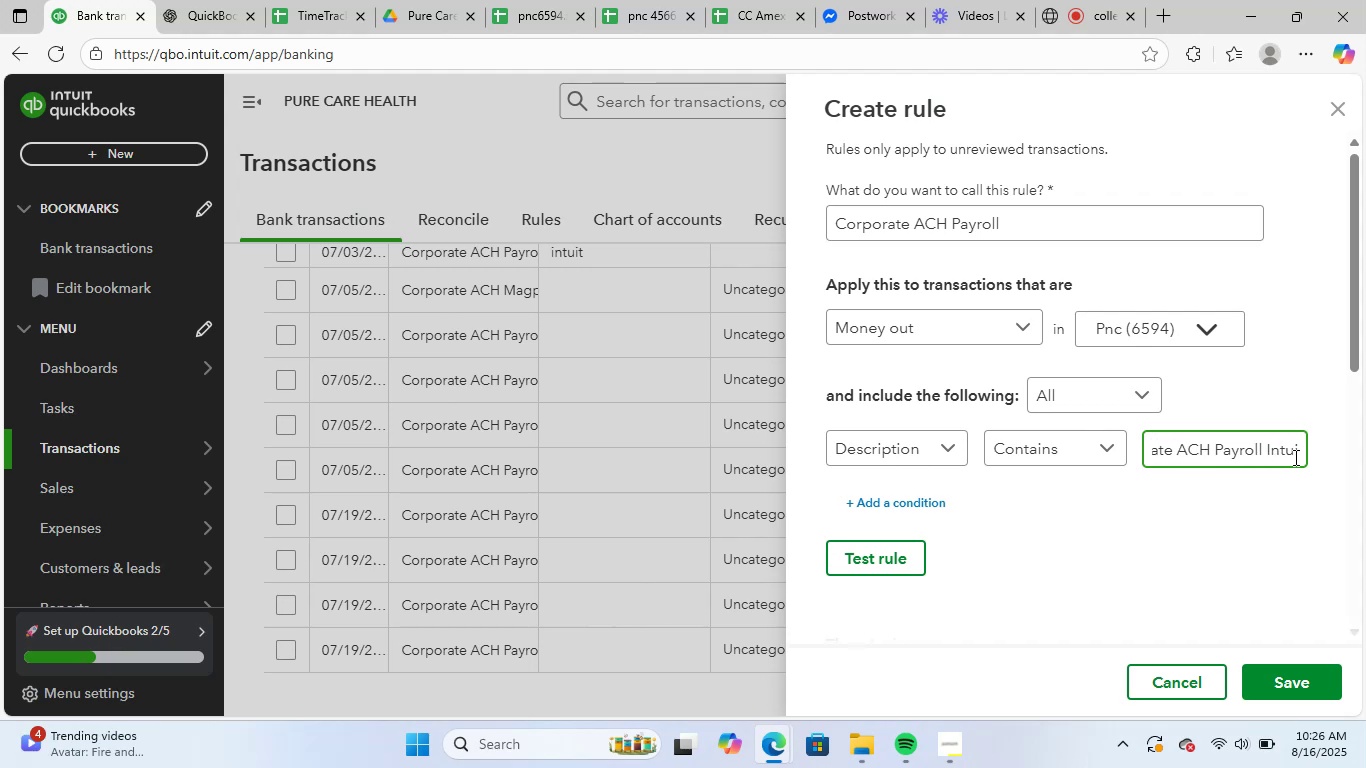 
key(Backspace)
 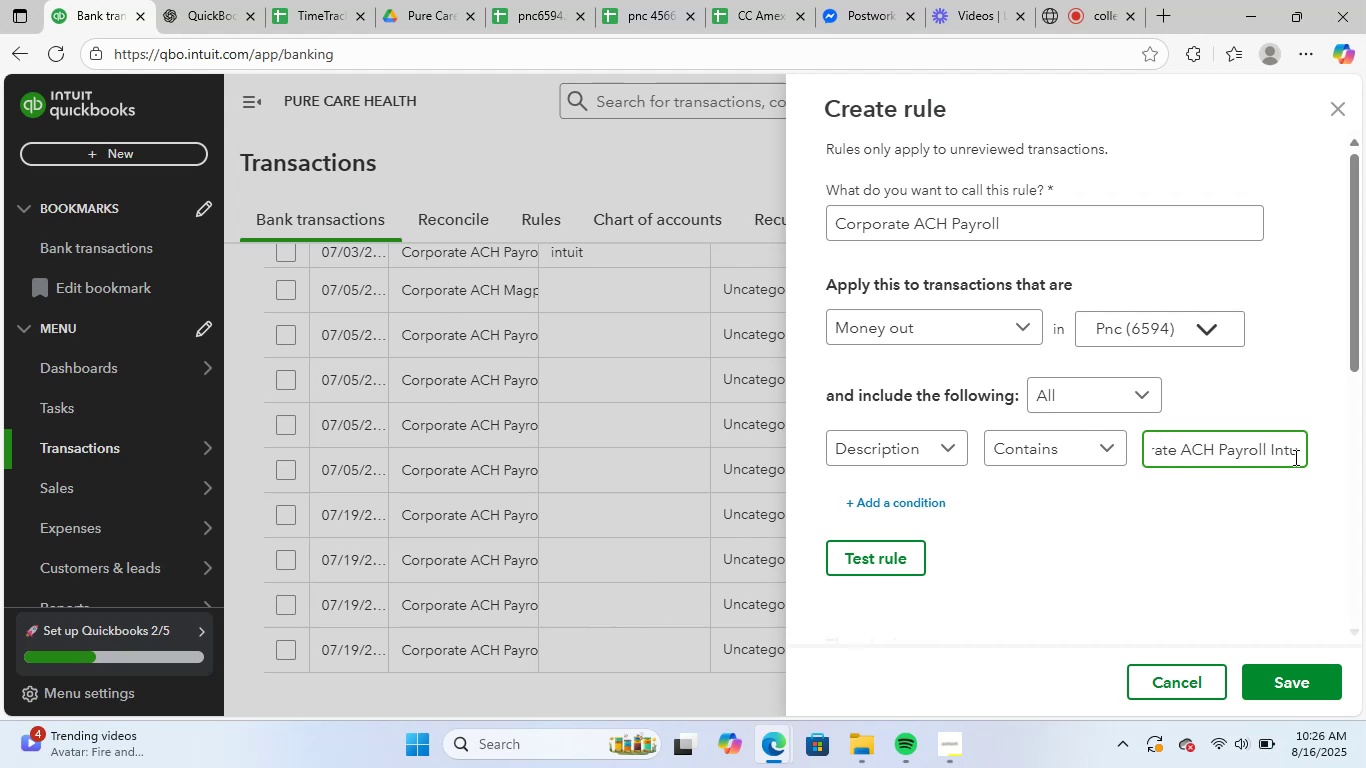 
key(Backspace)
 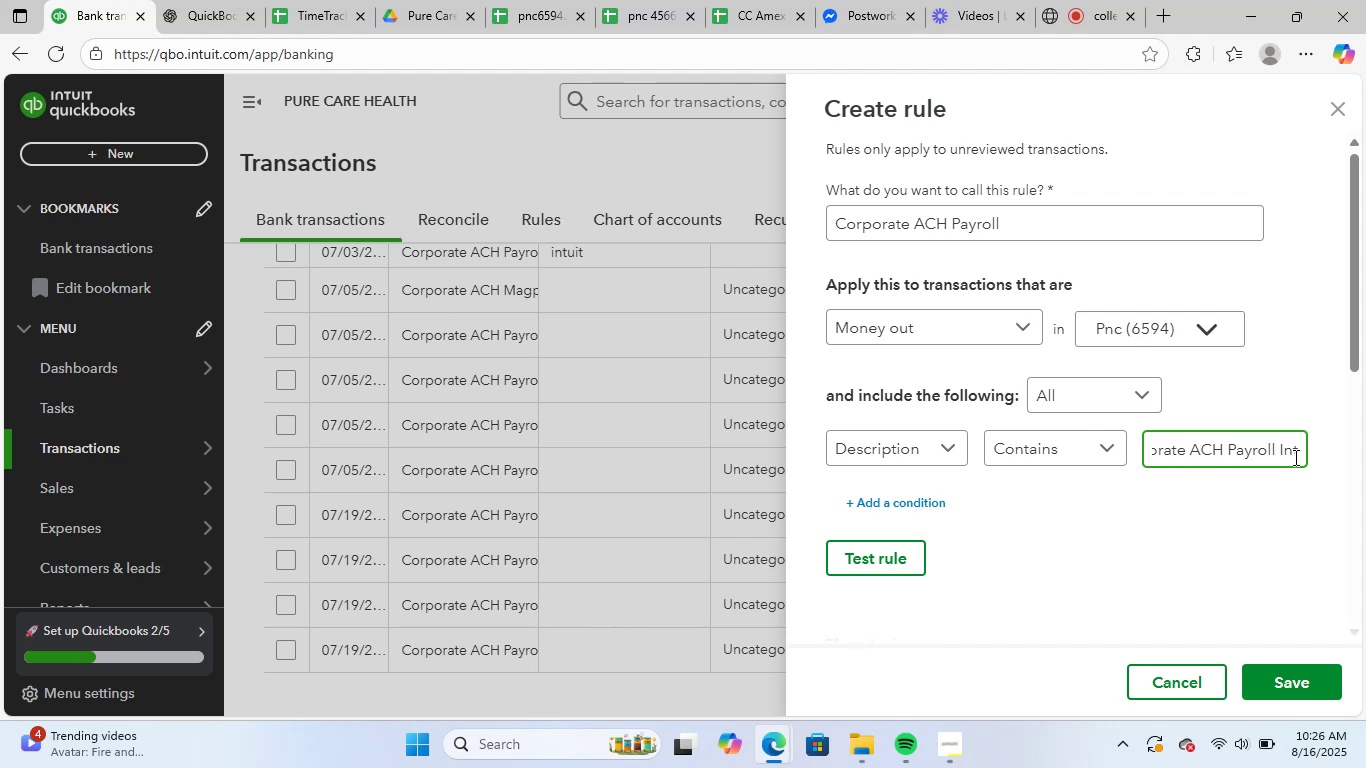 
key(Backspace)
 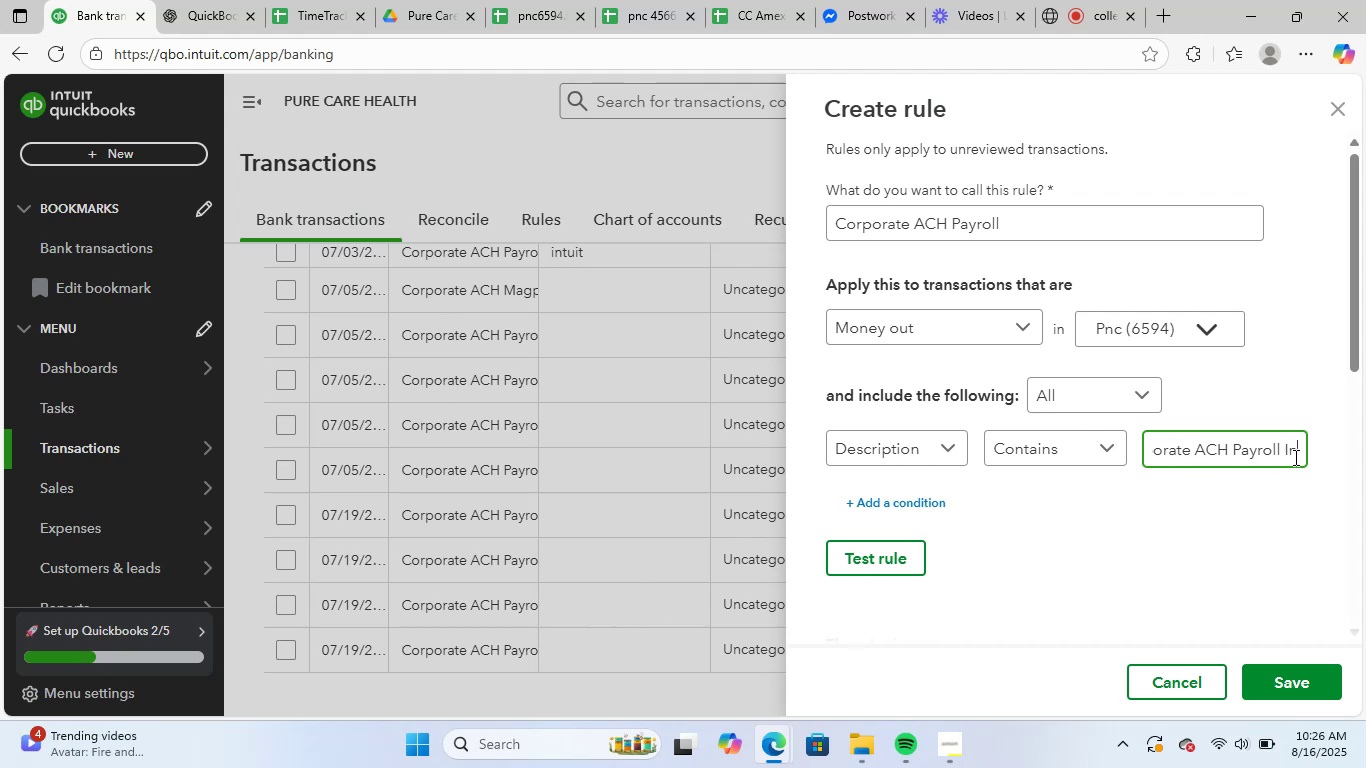 
key(Backspace)
 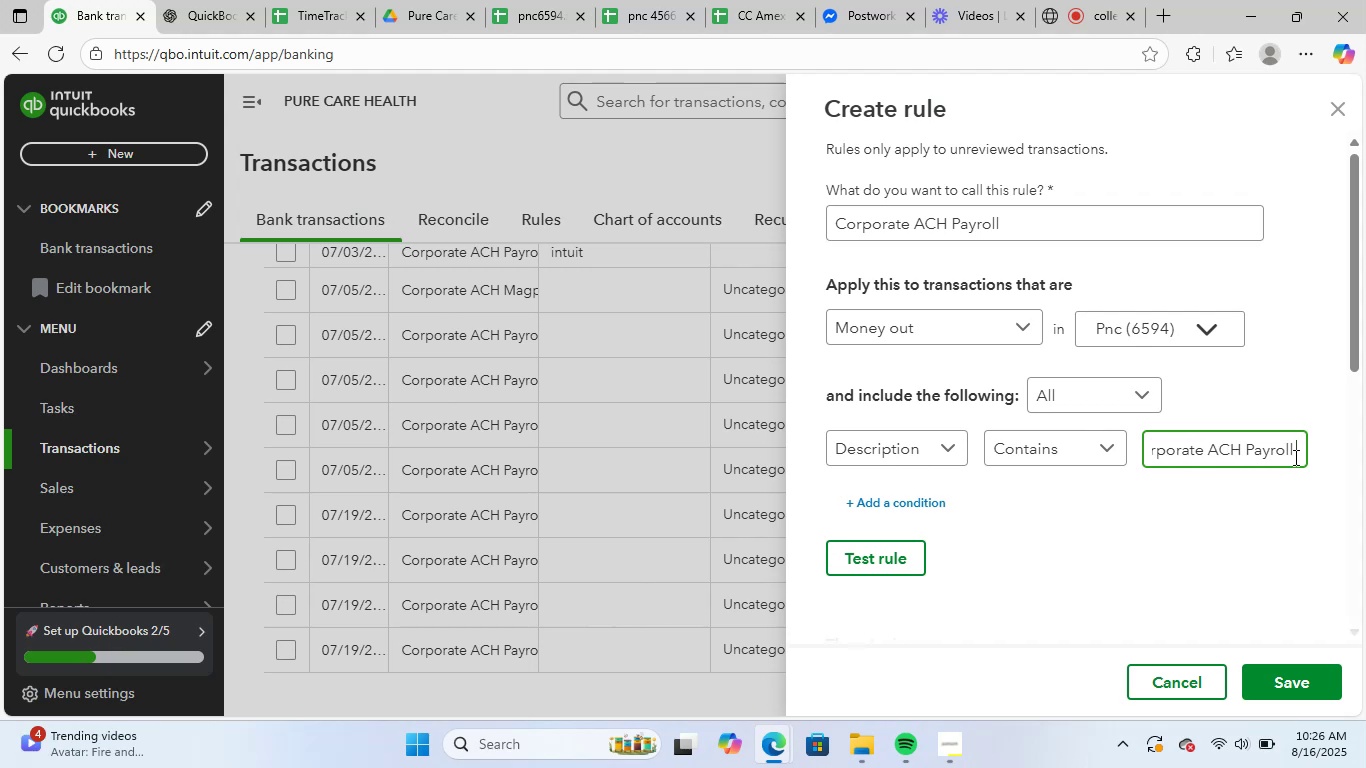 
left_click([1140, 576])
 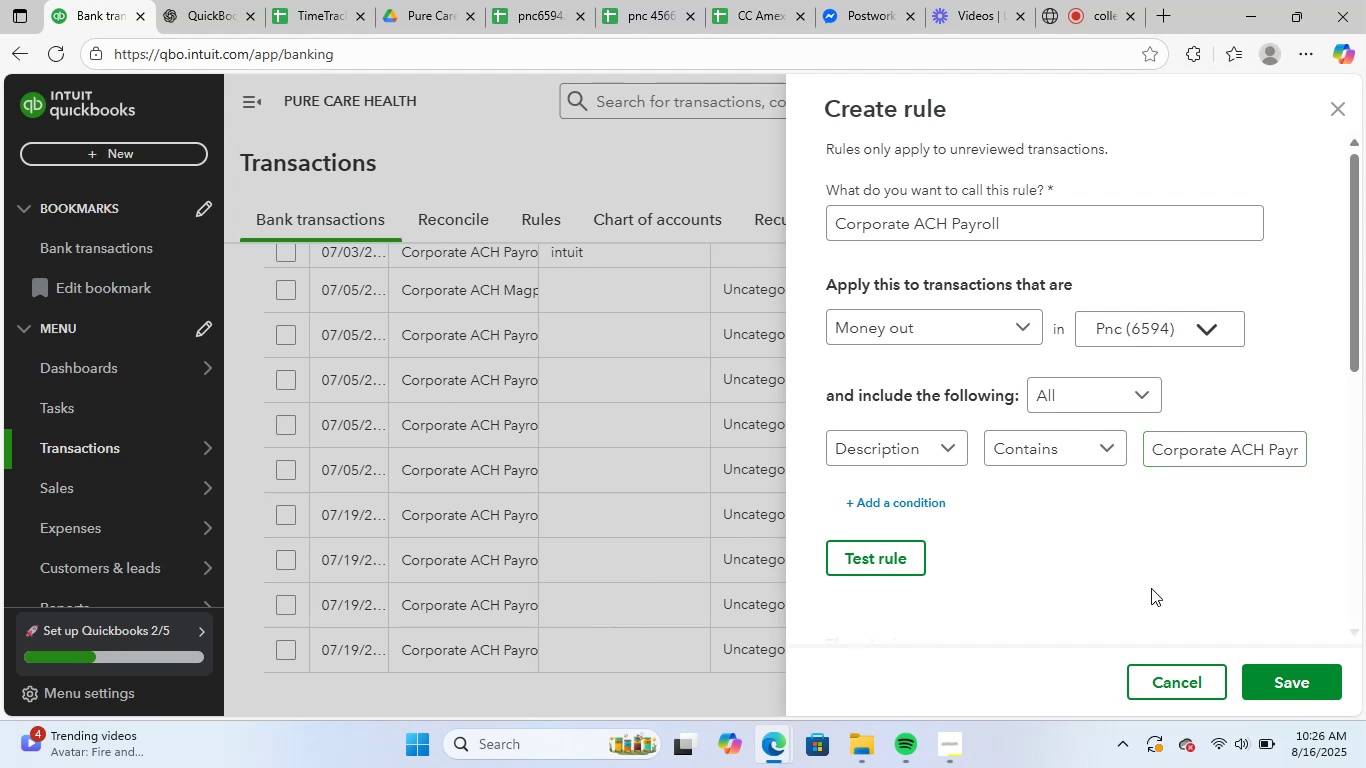 
scroll: coordinate [1160, 572], scroll_direction: down, amount: 7.0
 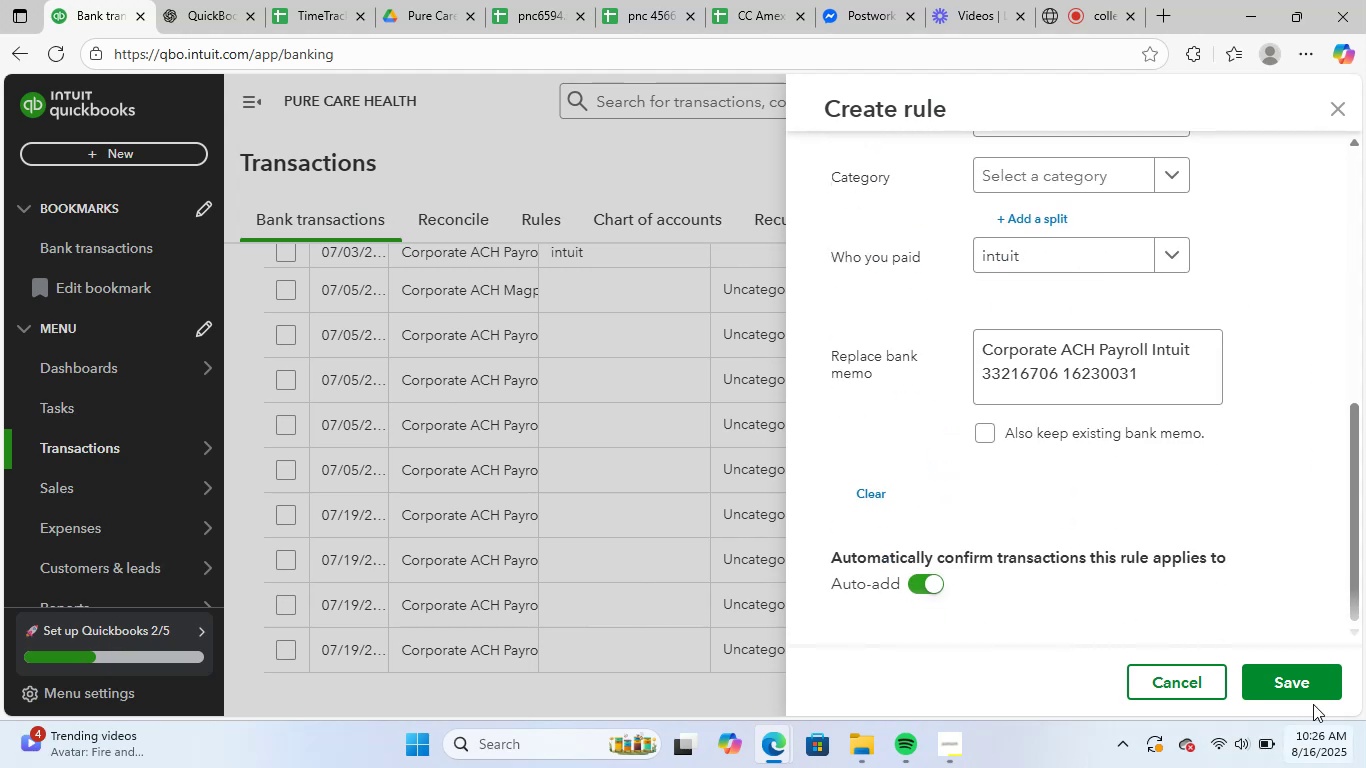 
left_click([1328, 673])
 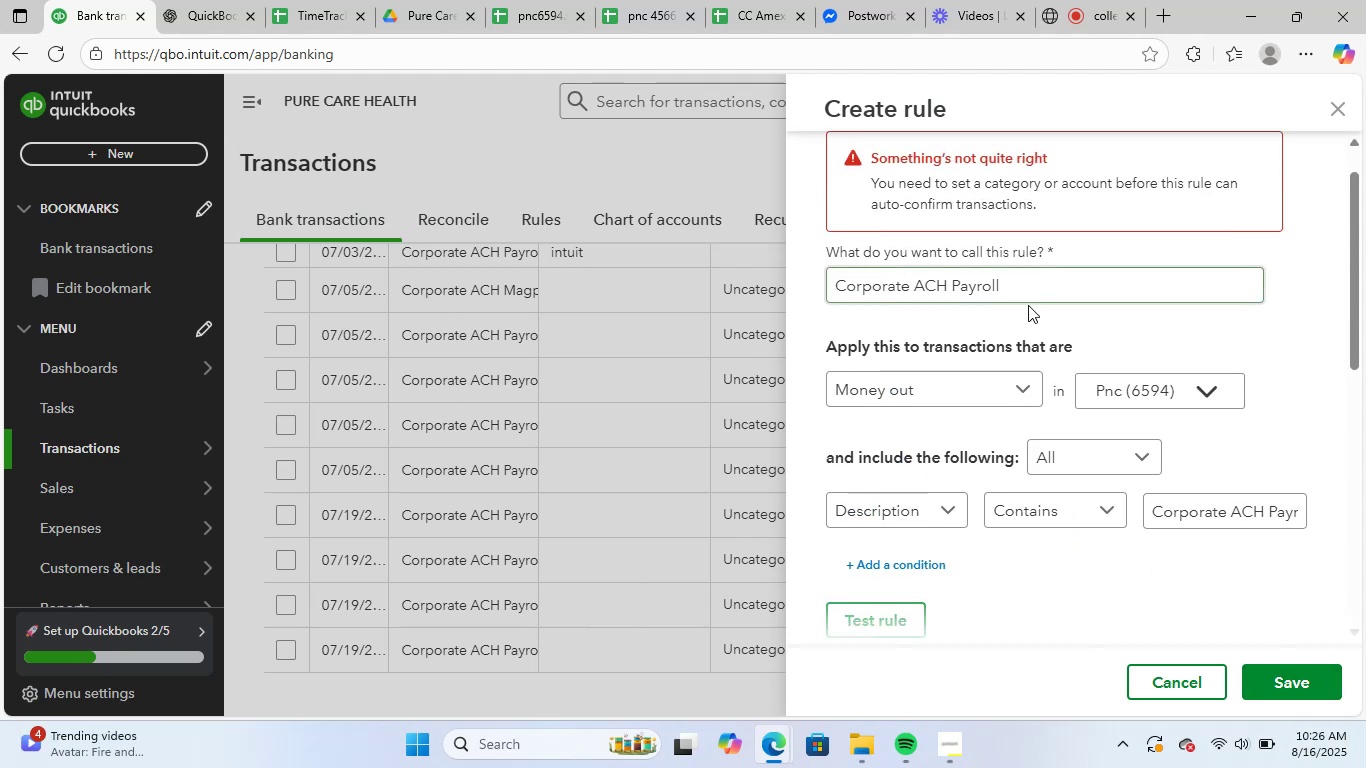 
left_click([1056, 274])
 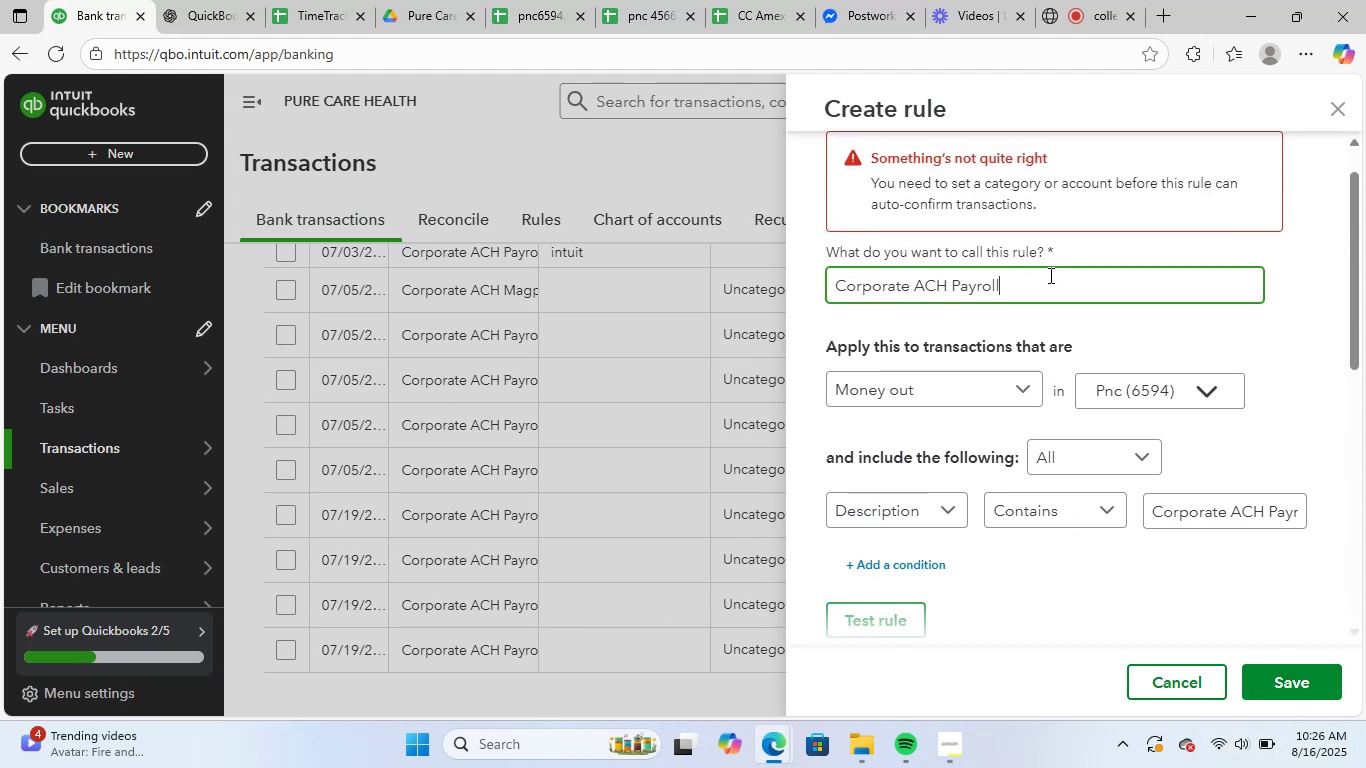 
key(Backspace)
 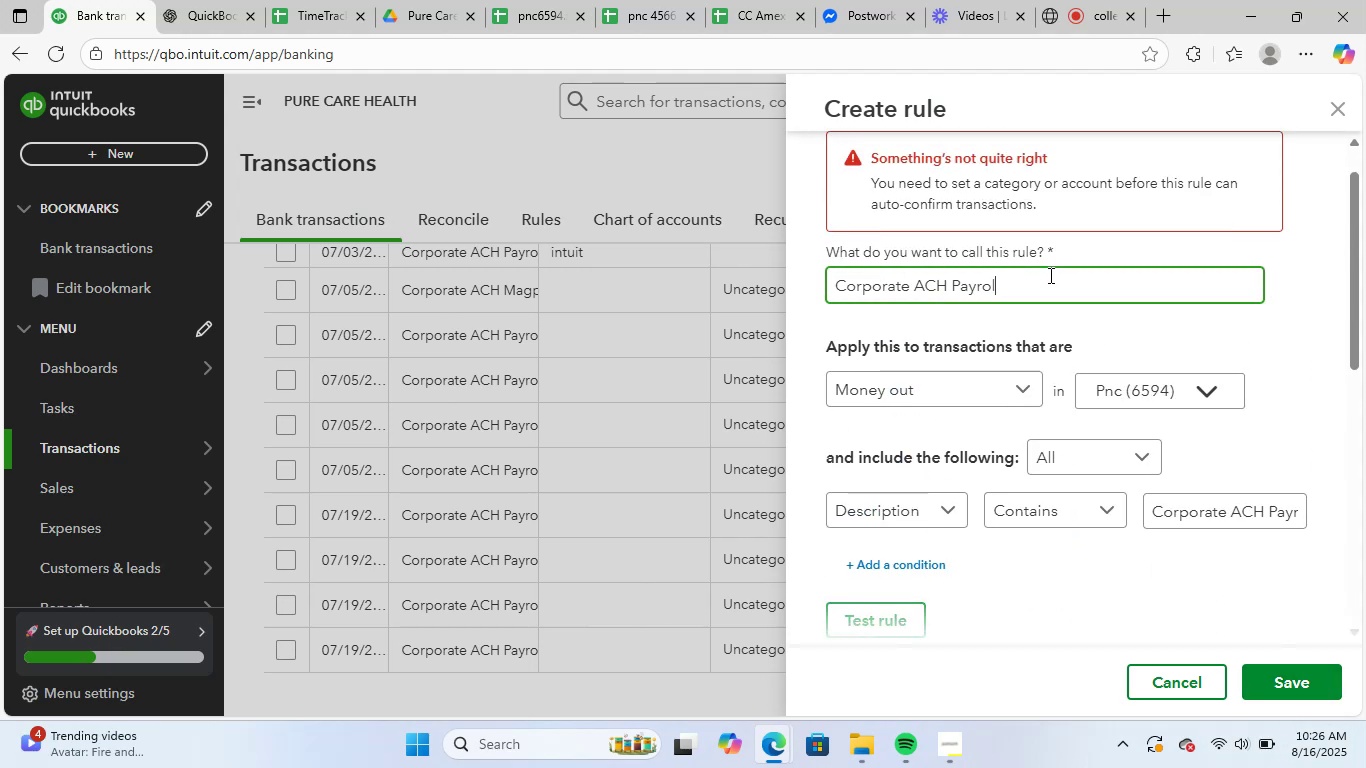 
key(Backspace)
 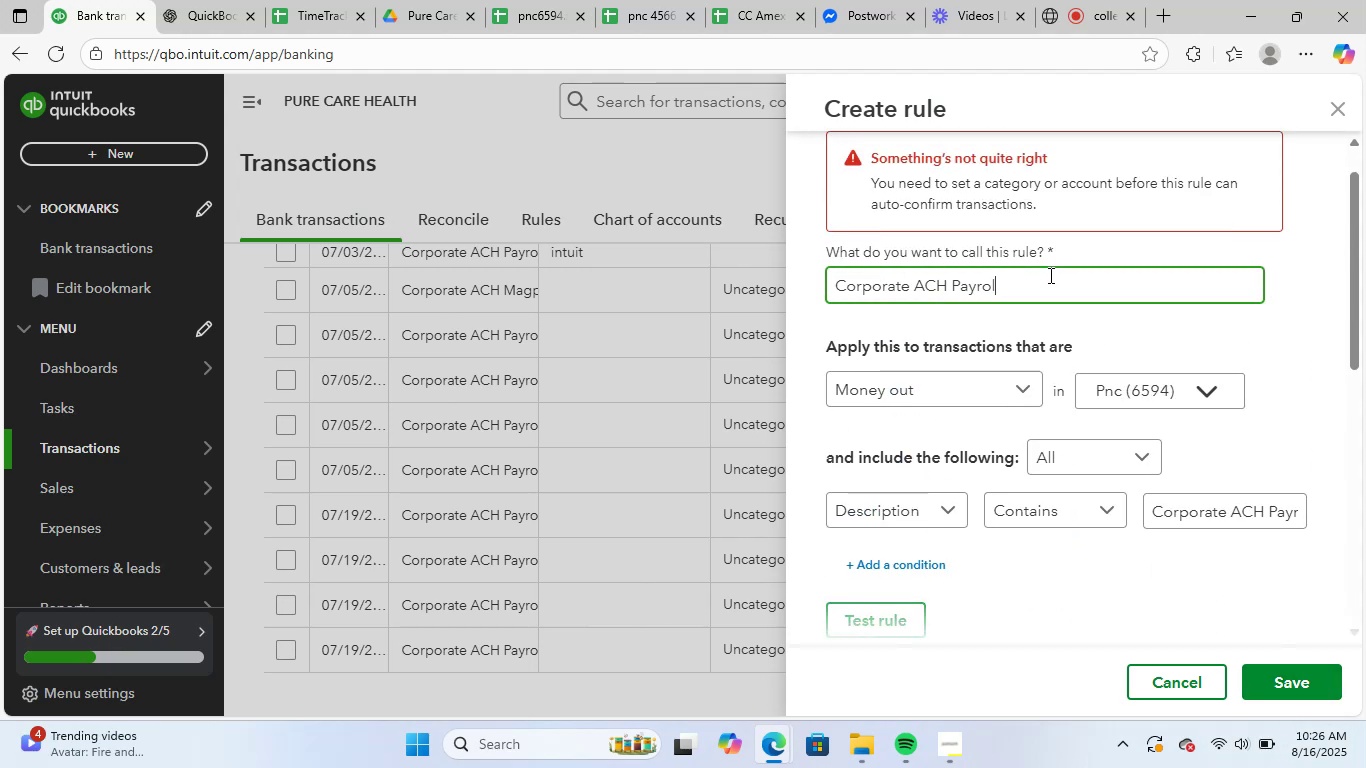 
key(Backspace)
 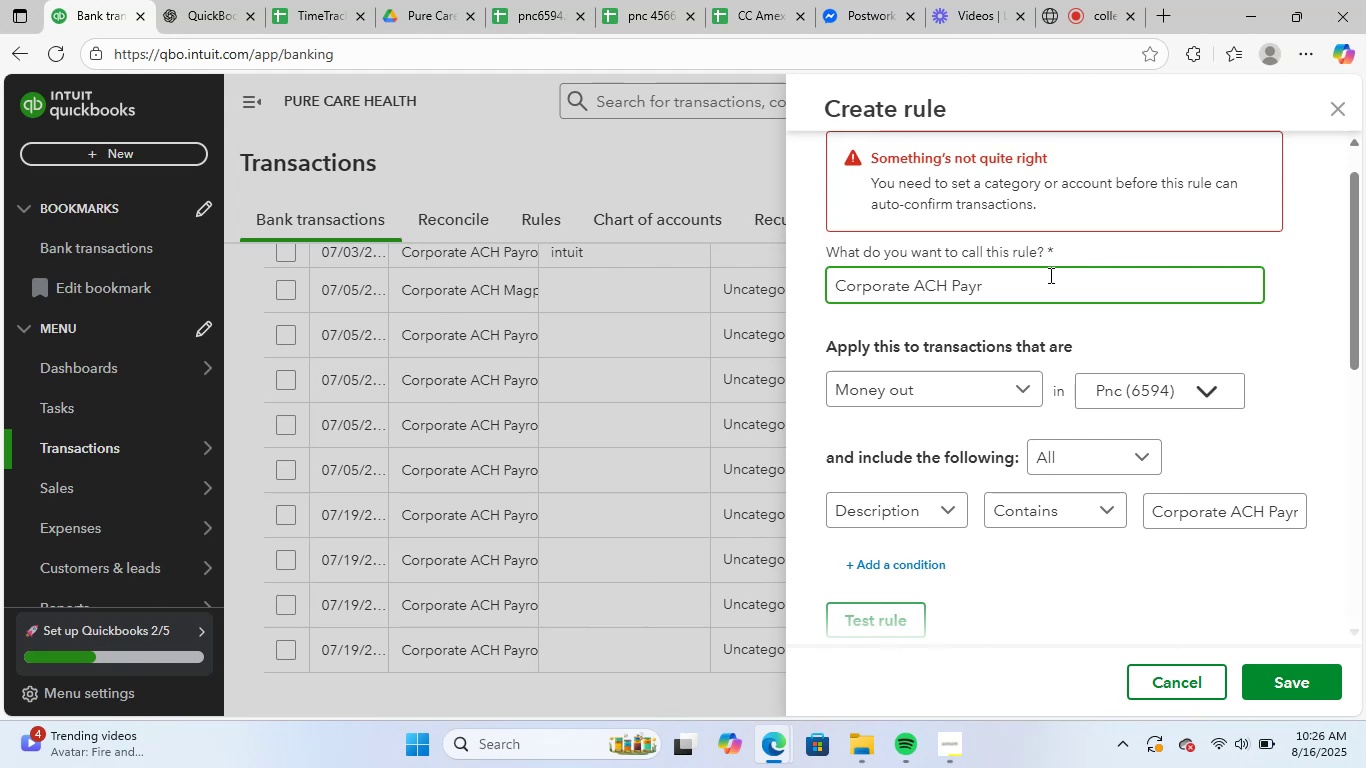 
key(Backspace)
 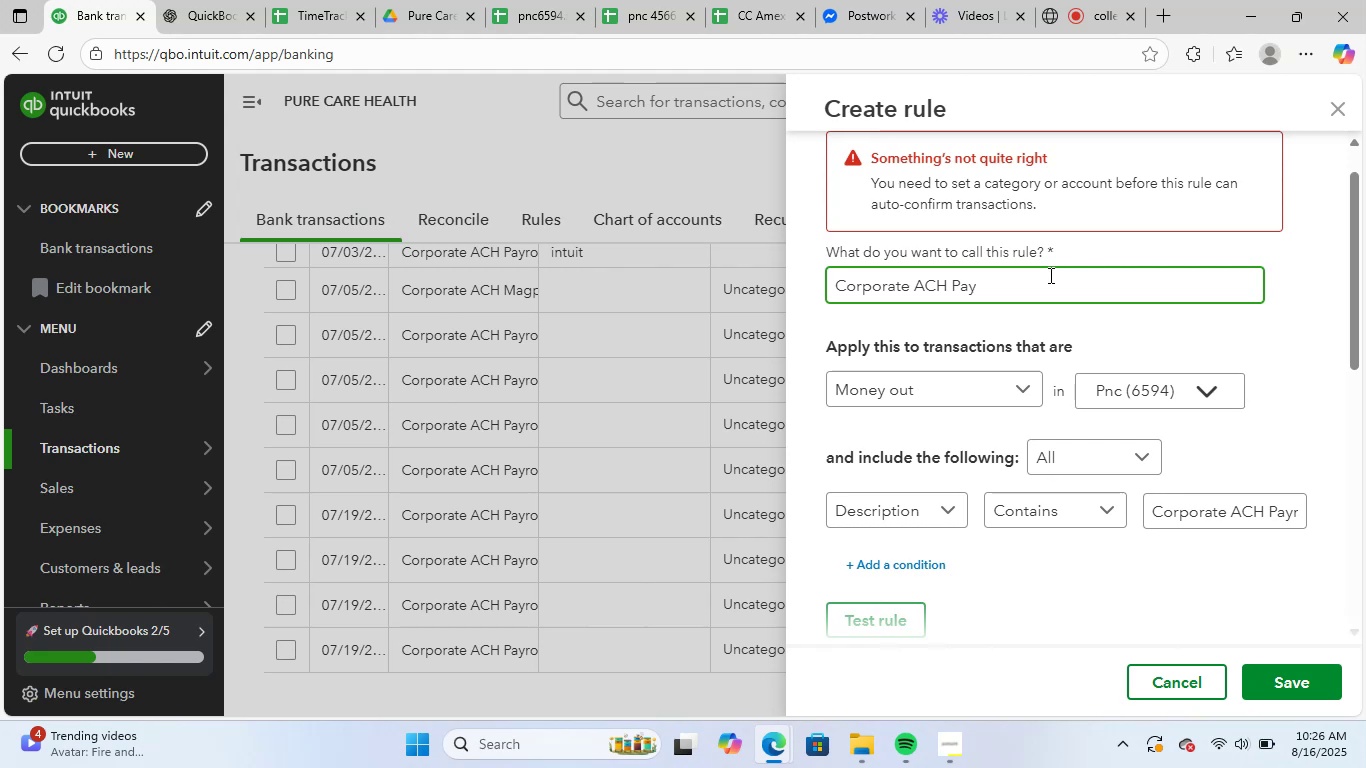 
scroll: coordinate [1241, 645], scroll_direction: down, amount: 10.0
 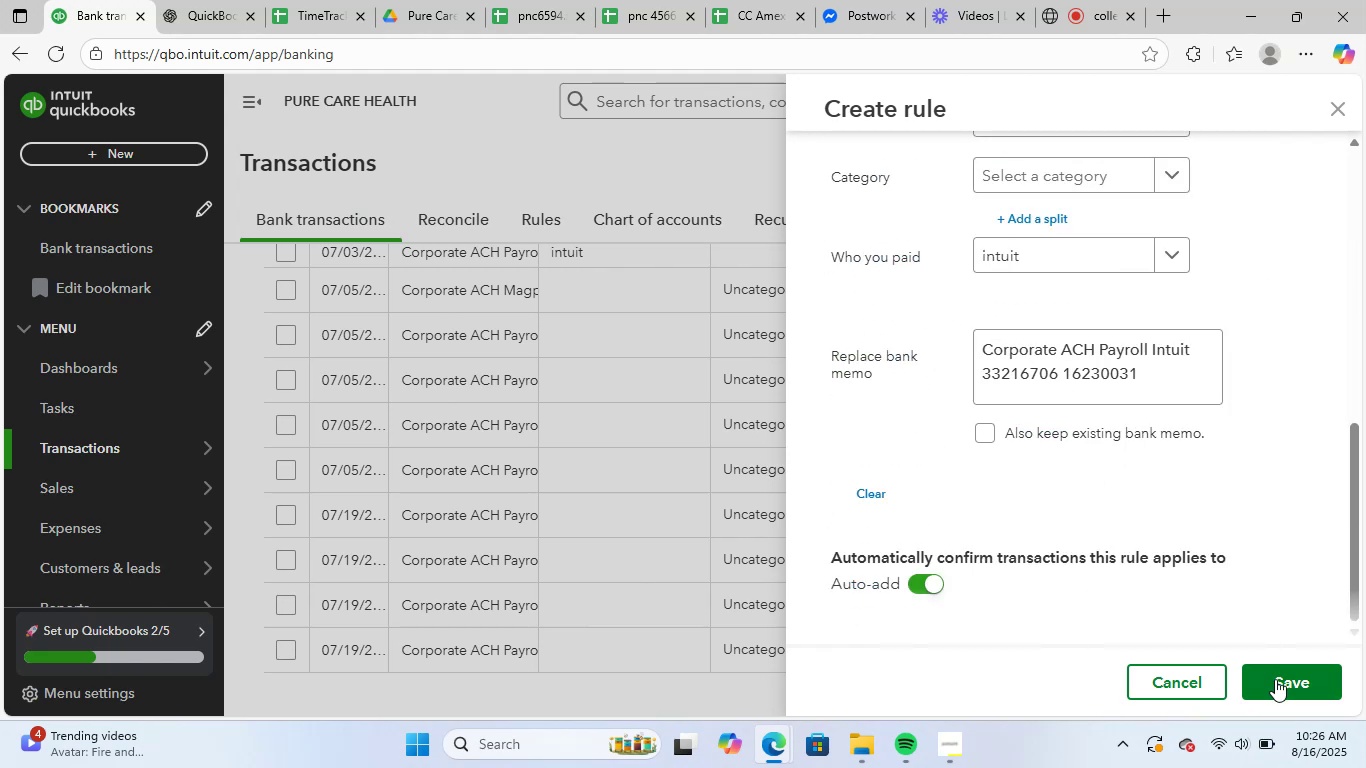 
left_click([1287, 679])
 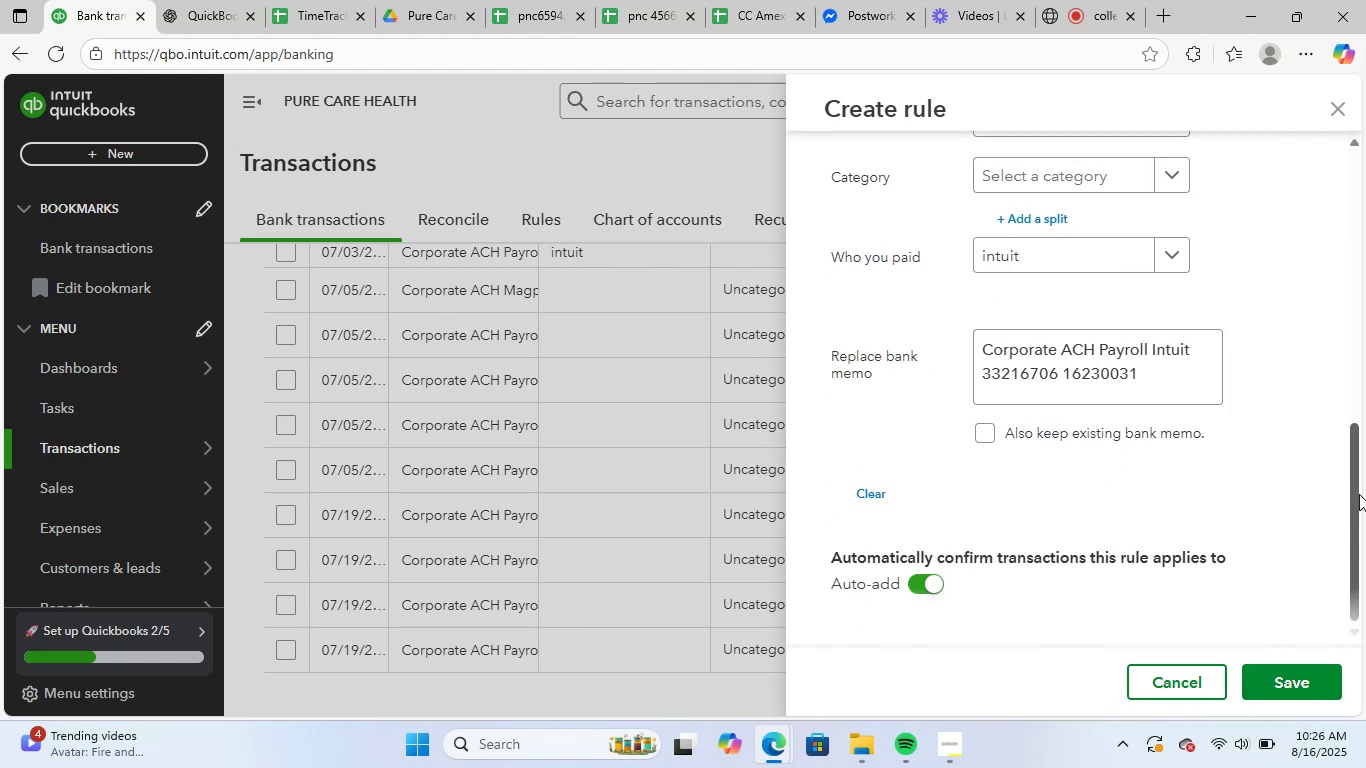 
scroll: coordinate [1334, 446], scroll_direction: up, amount: 3.0
 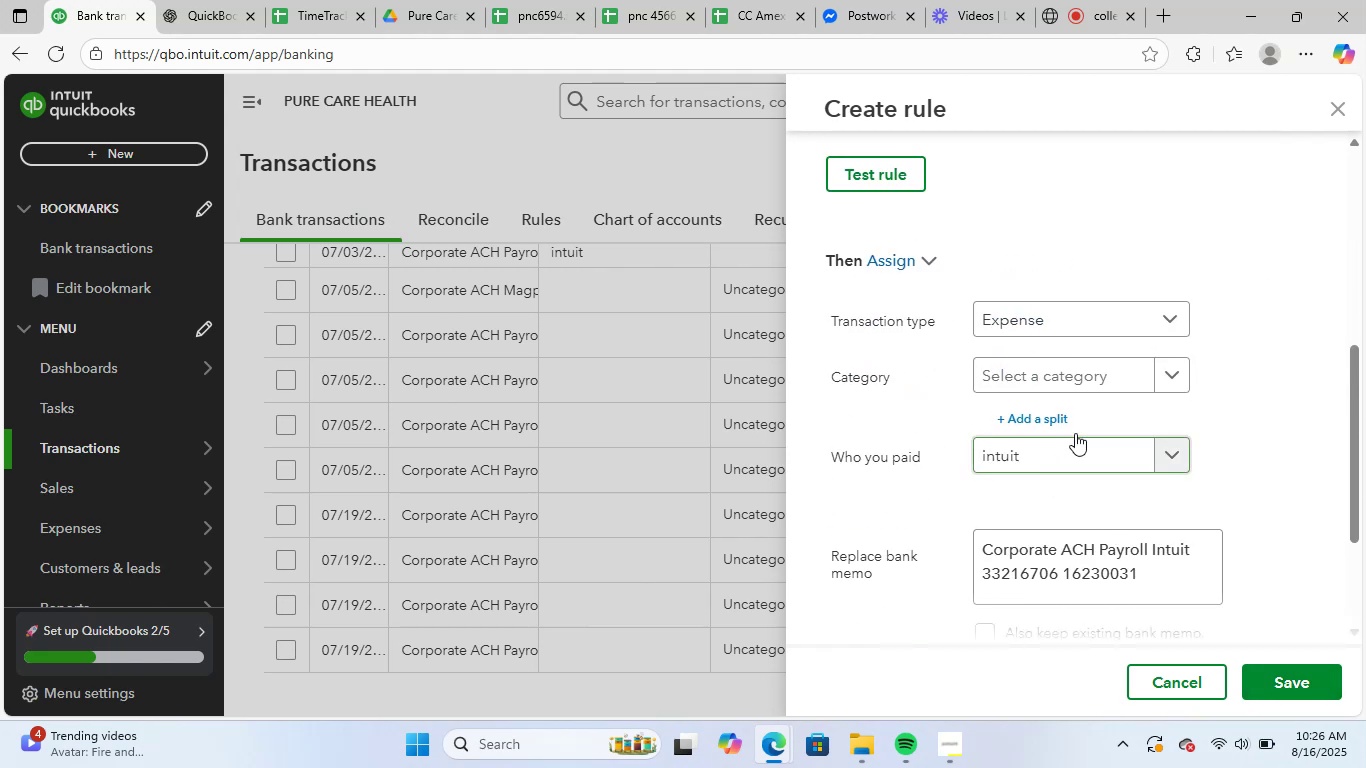 
left_click([1098, 359])
 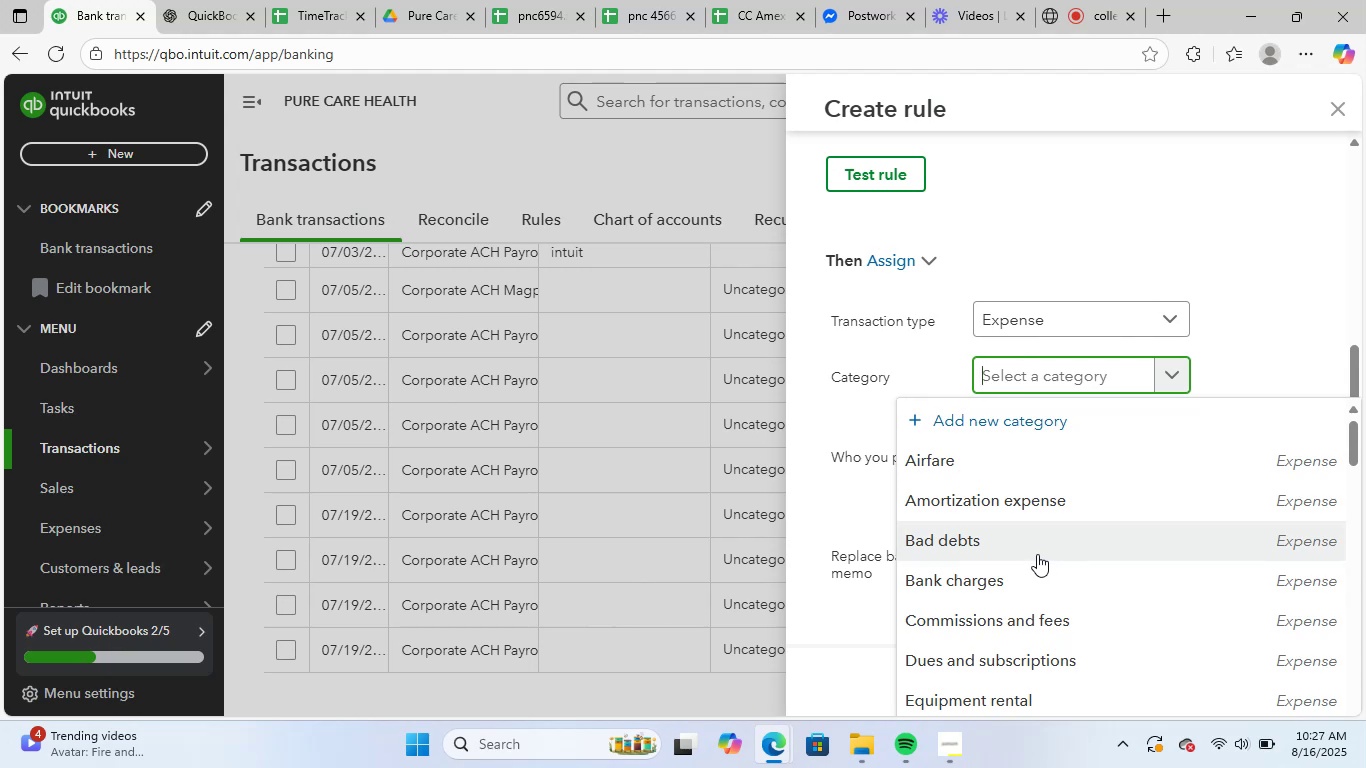 
type(payr)
 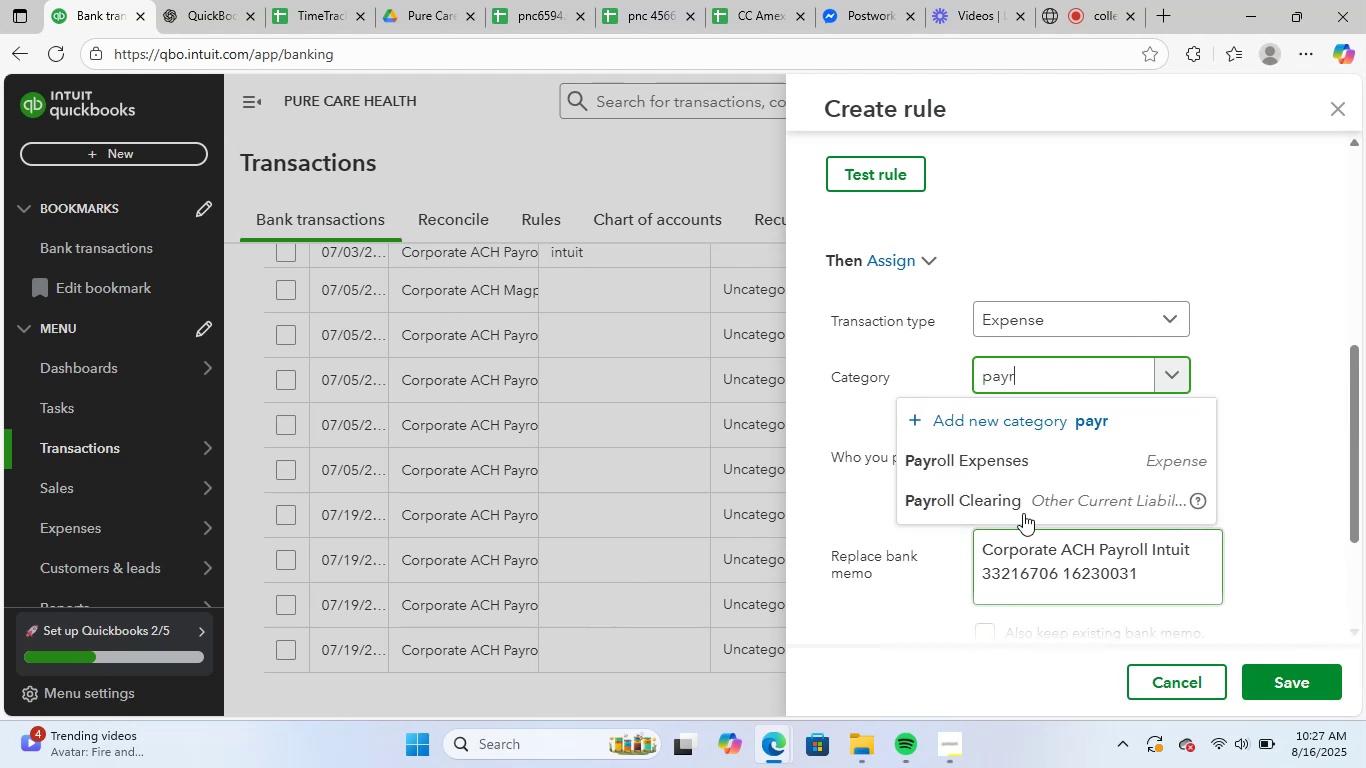 
left_click([1042, 460])
 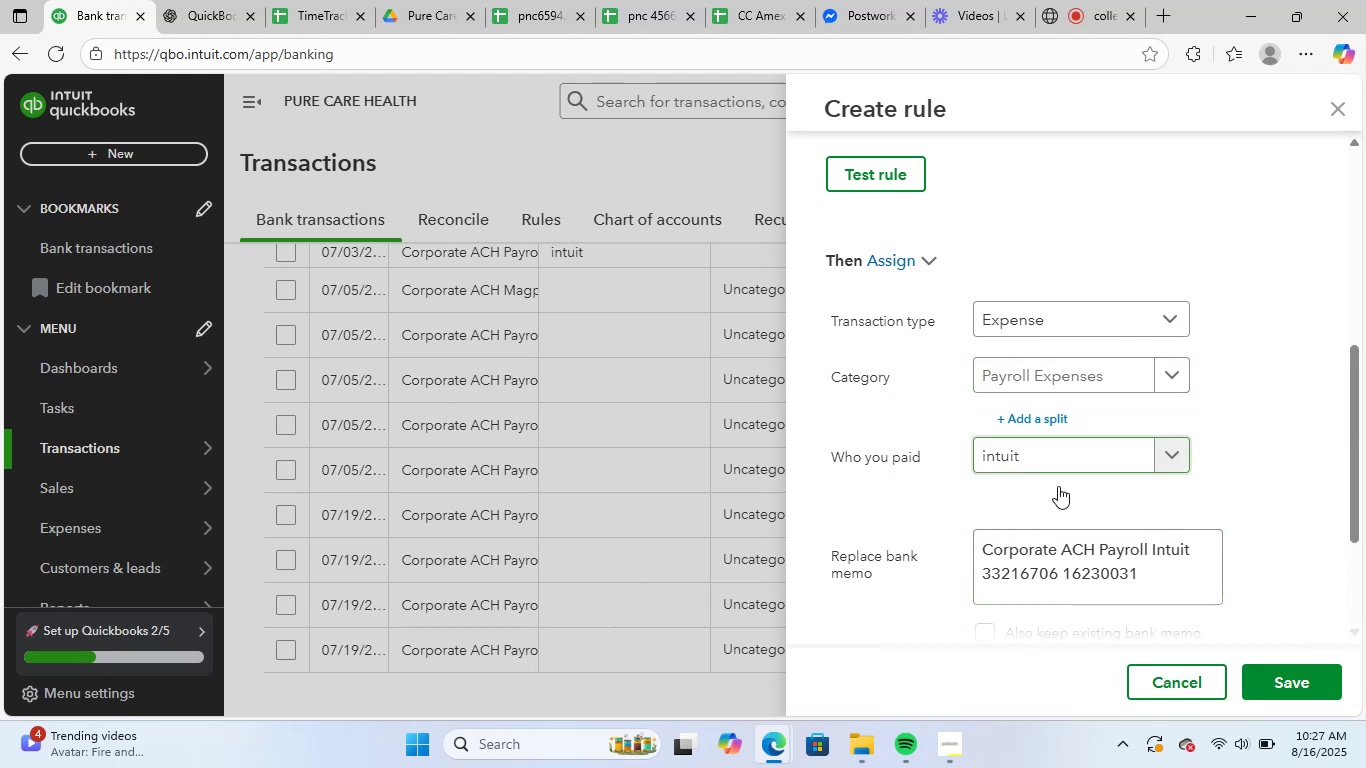 
scroll: coordinate [1157, 538], scroll_direction: down, amount: 3.0
 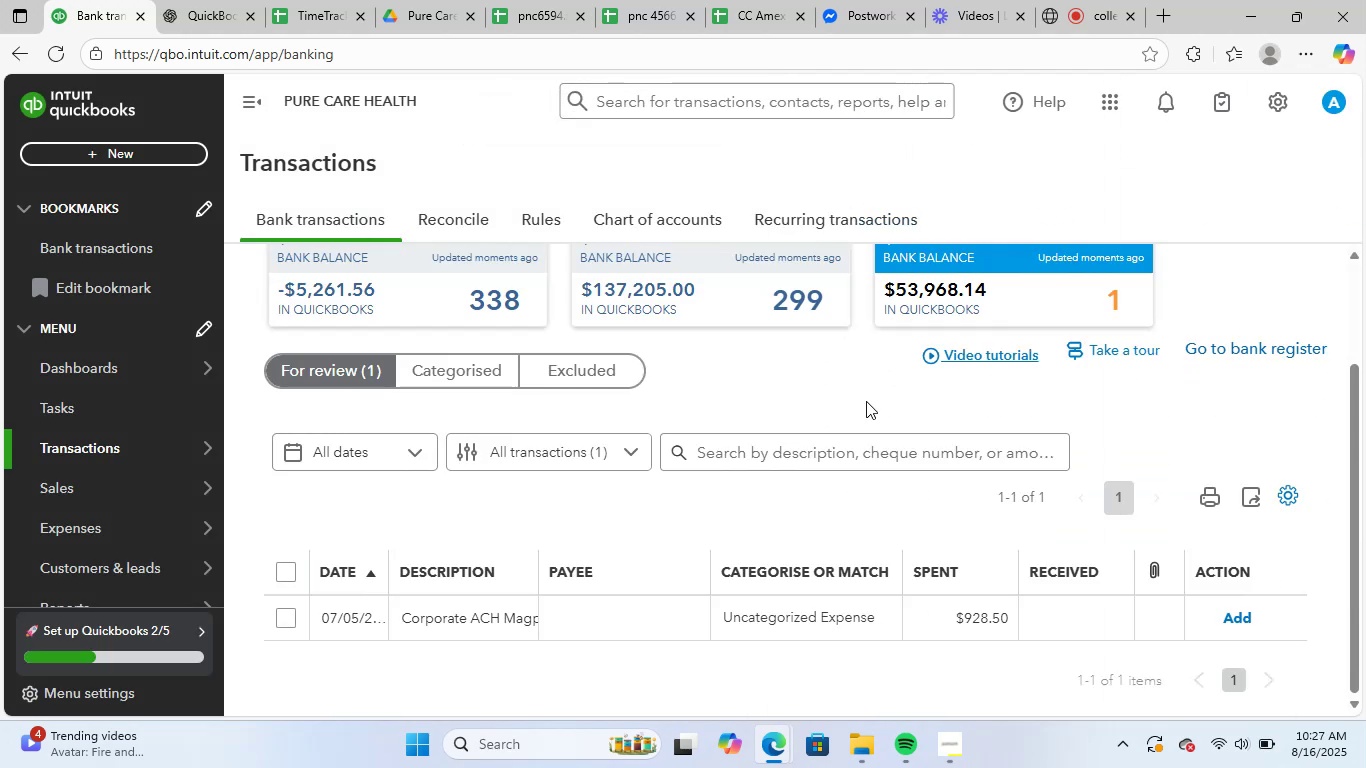 
wait(6.18)
 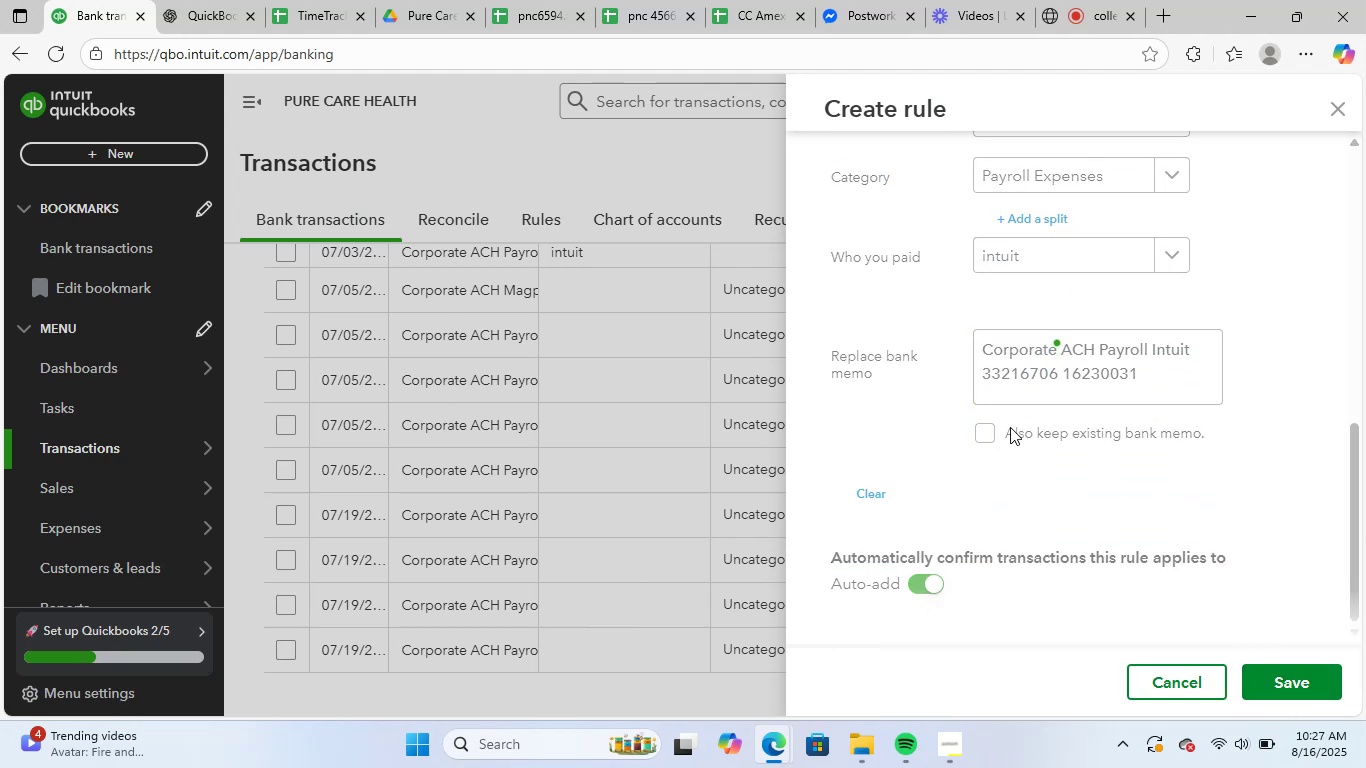 
scroll: coordinate [511, 588], scroll_direction: down, amount: 1.0
 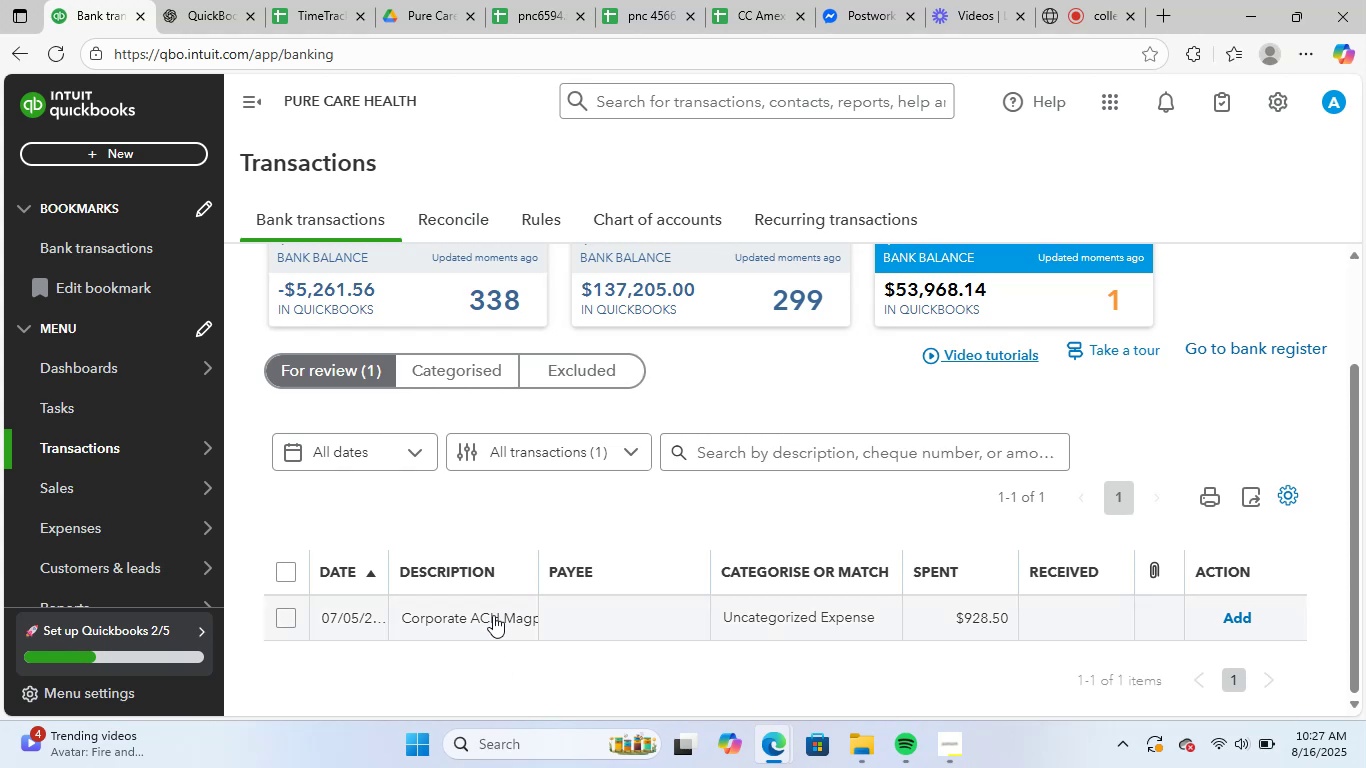 
left_click([494, 615])
 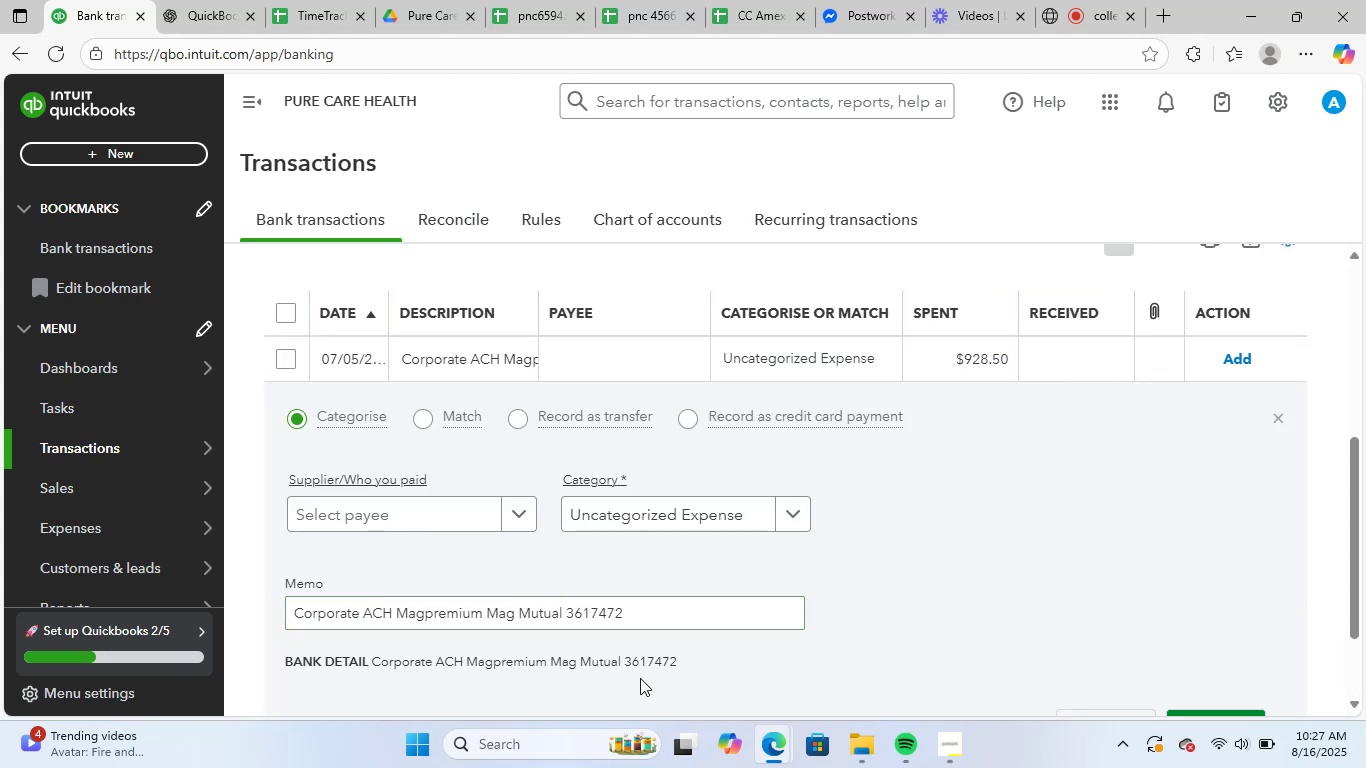 
left_click_drag(start_coordinate=[644, 618], to_coordinate=[106, 606])
 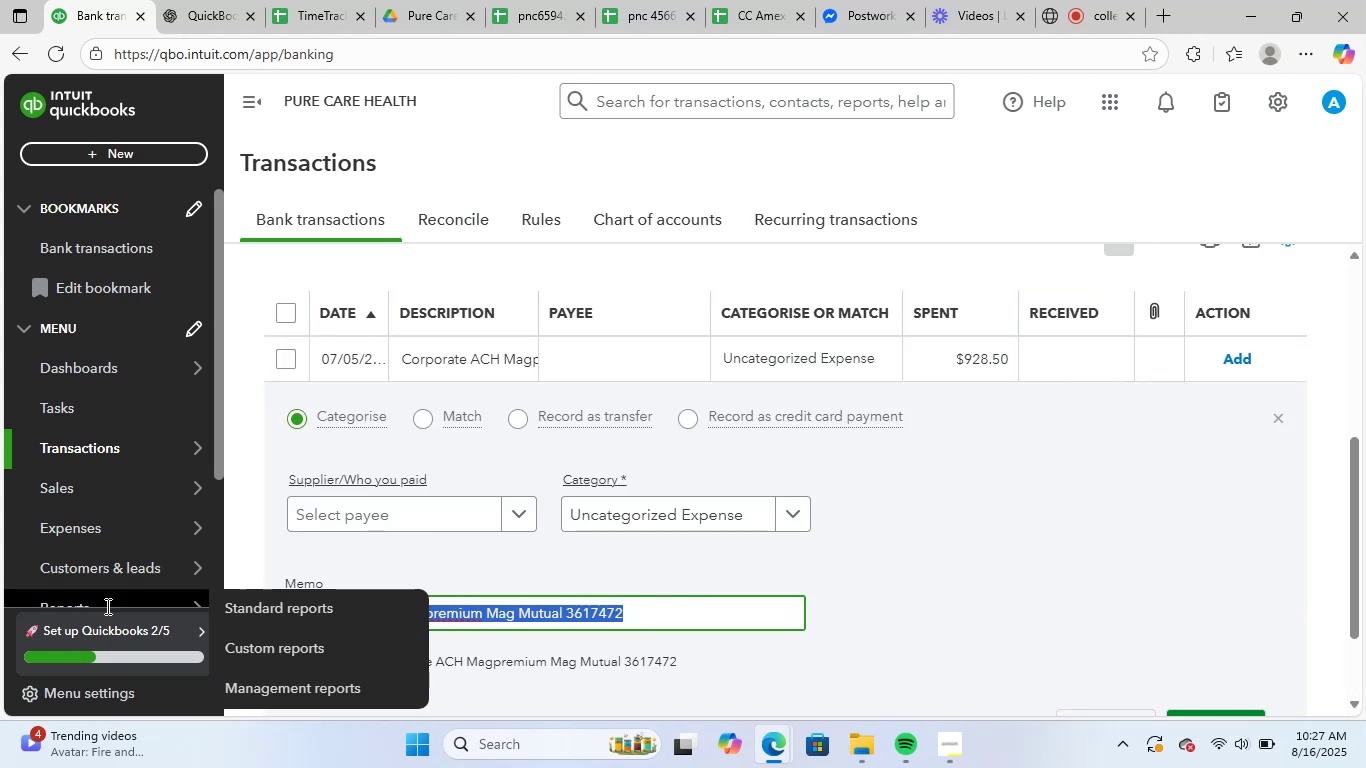 
key(Control+ControlLeft)
 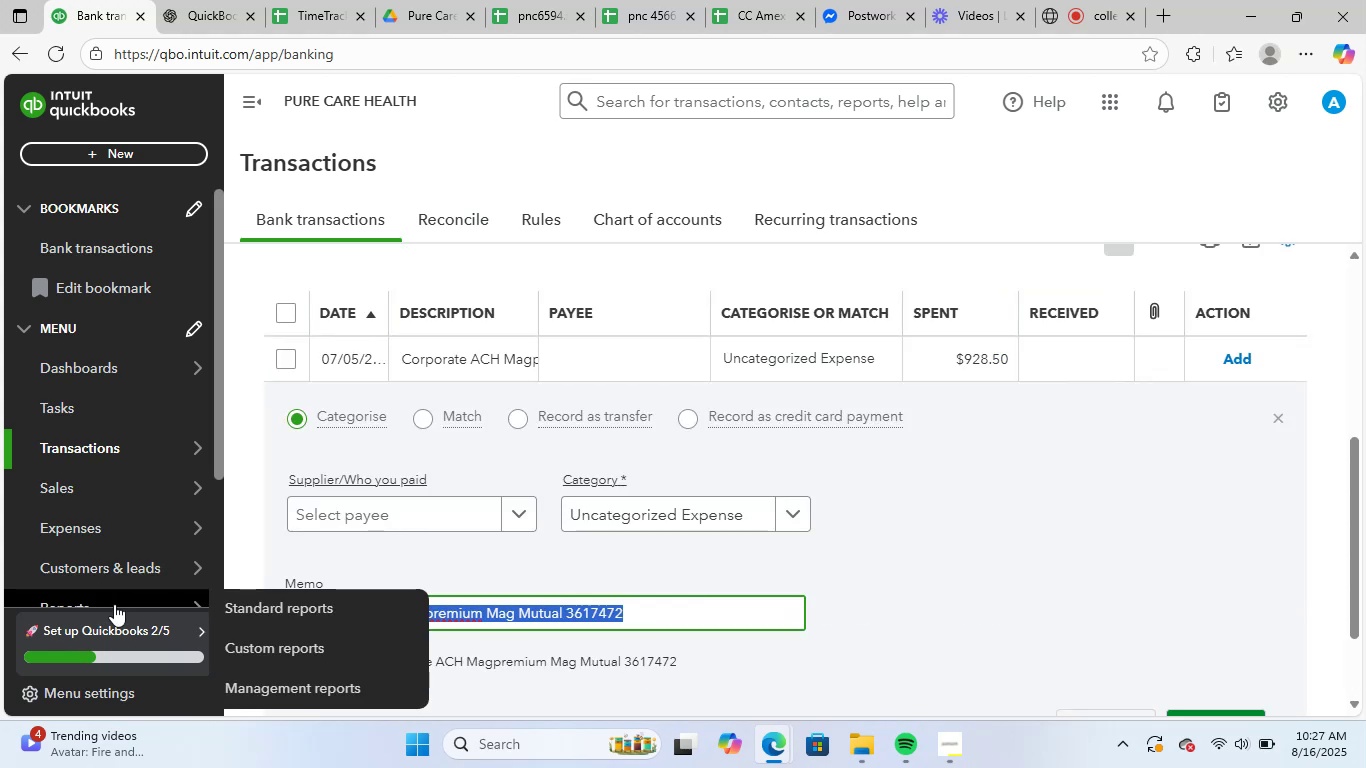 
key(Control+C)
 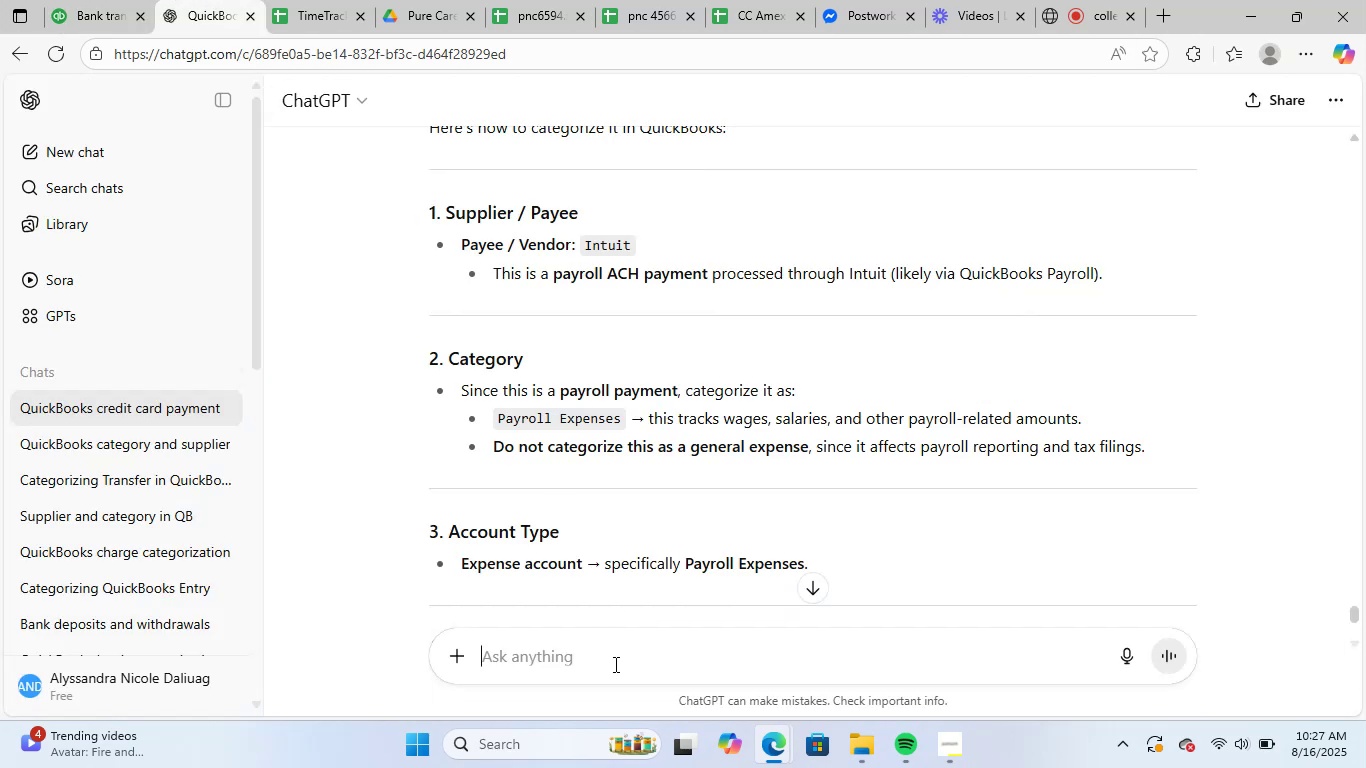 
left_click([617, 667])
 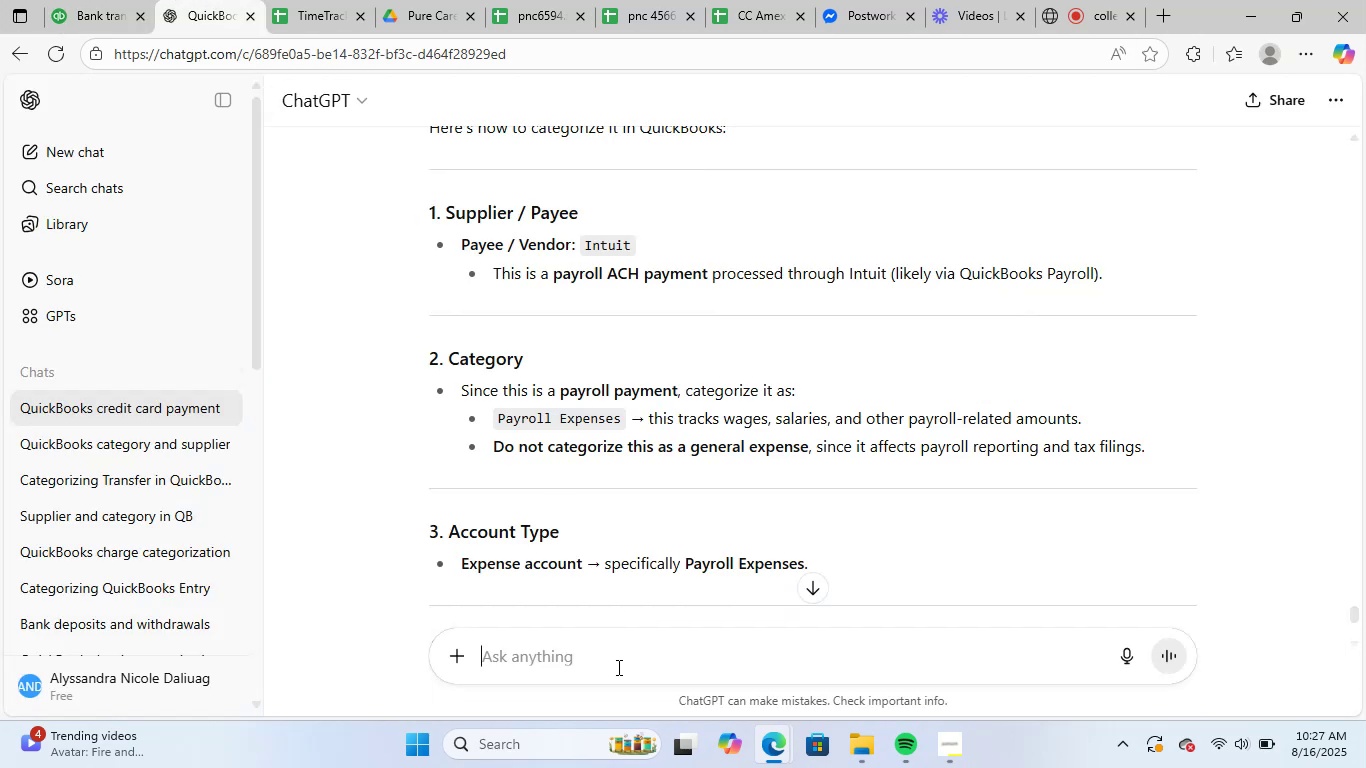 
key(Control+ControlLeft)
 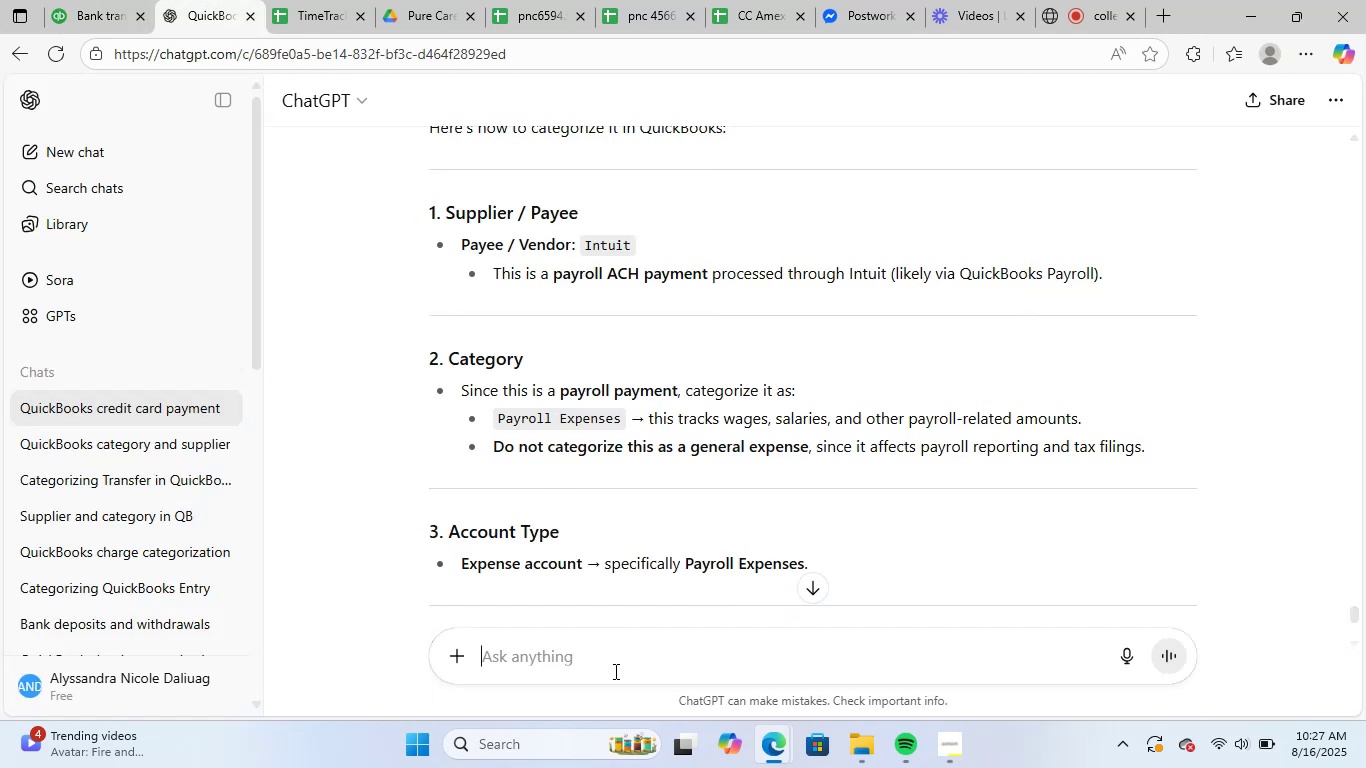 
key(Control+V)
 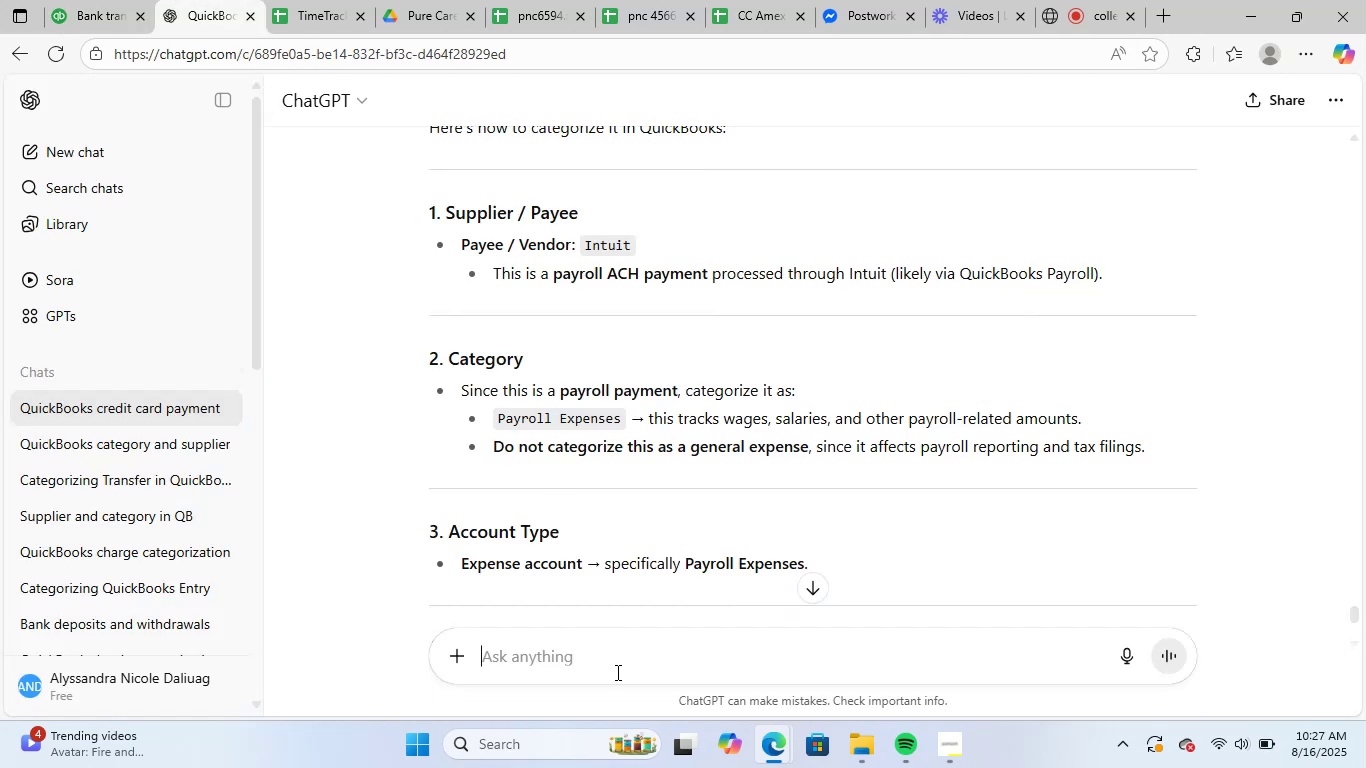 
key(NumpadEnter)
 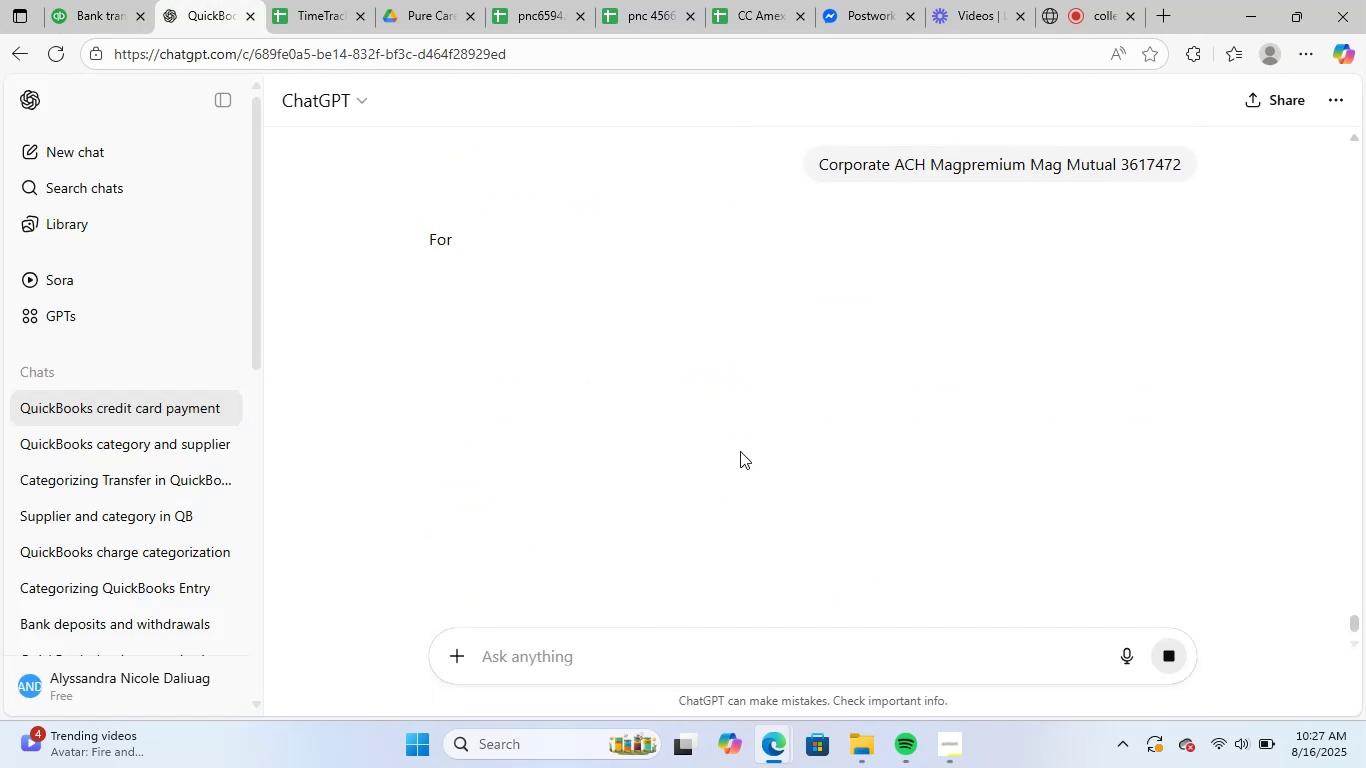 
wait(6.42)
 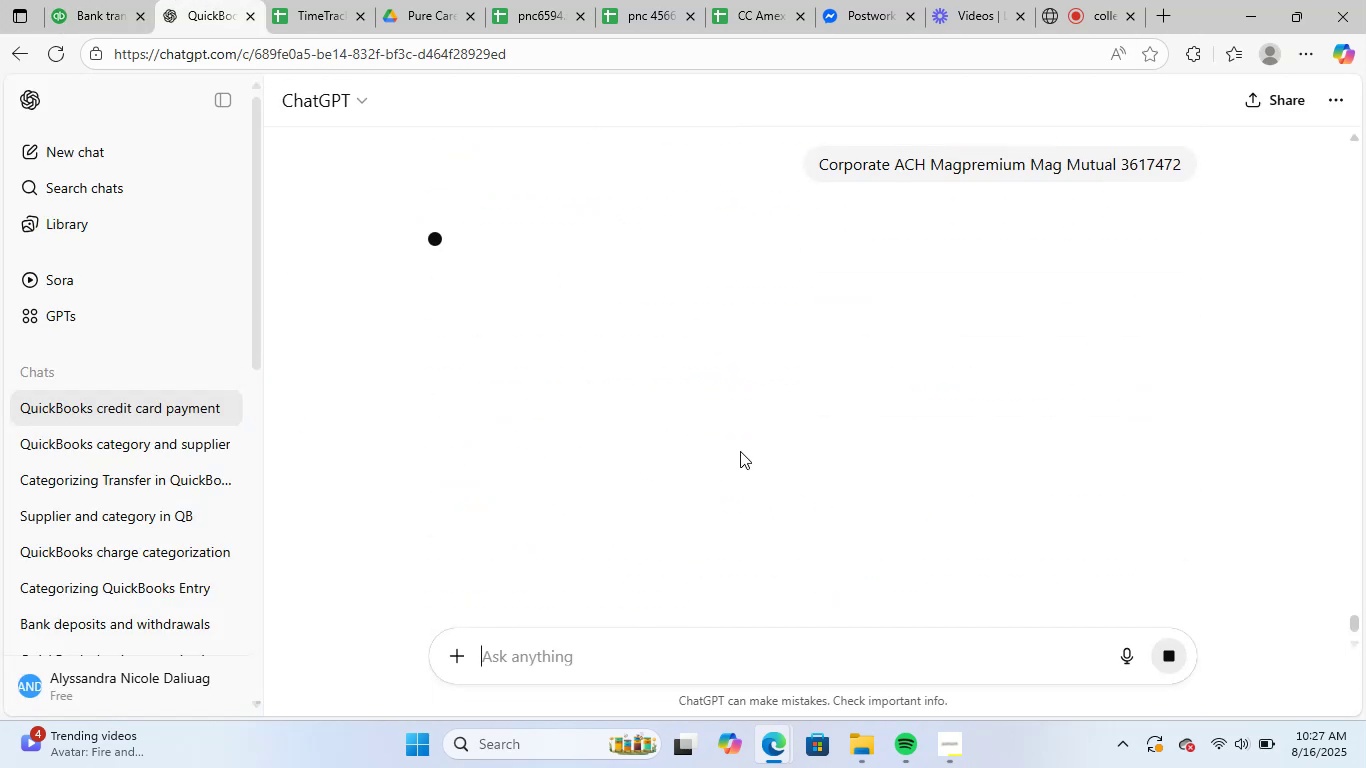 
scroll: coordinate [847, 544], scroll_direction: down, amount: 3.0
 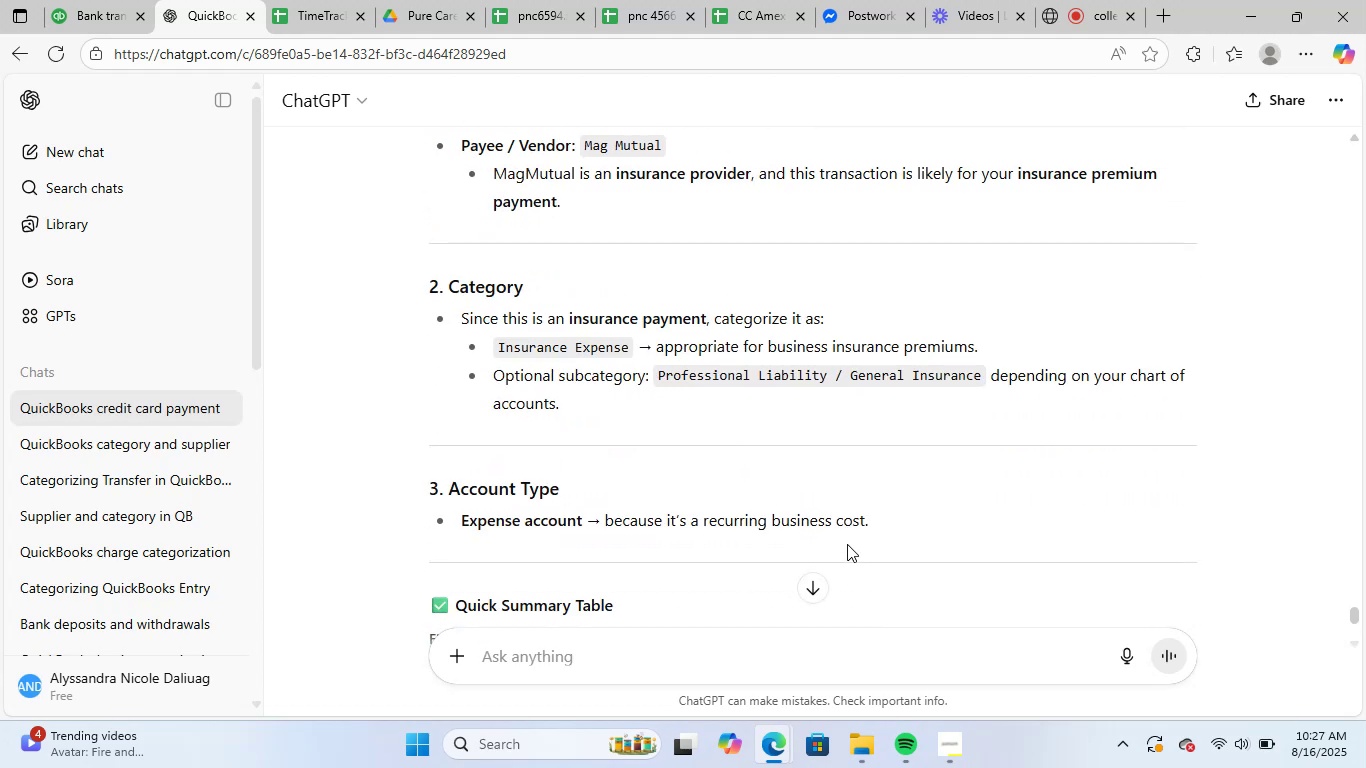 
scroll: coordinate [764, 448], scroll_direction: up, amount: 2.0
 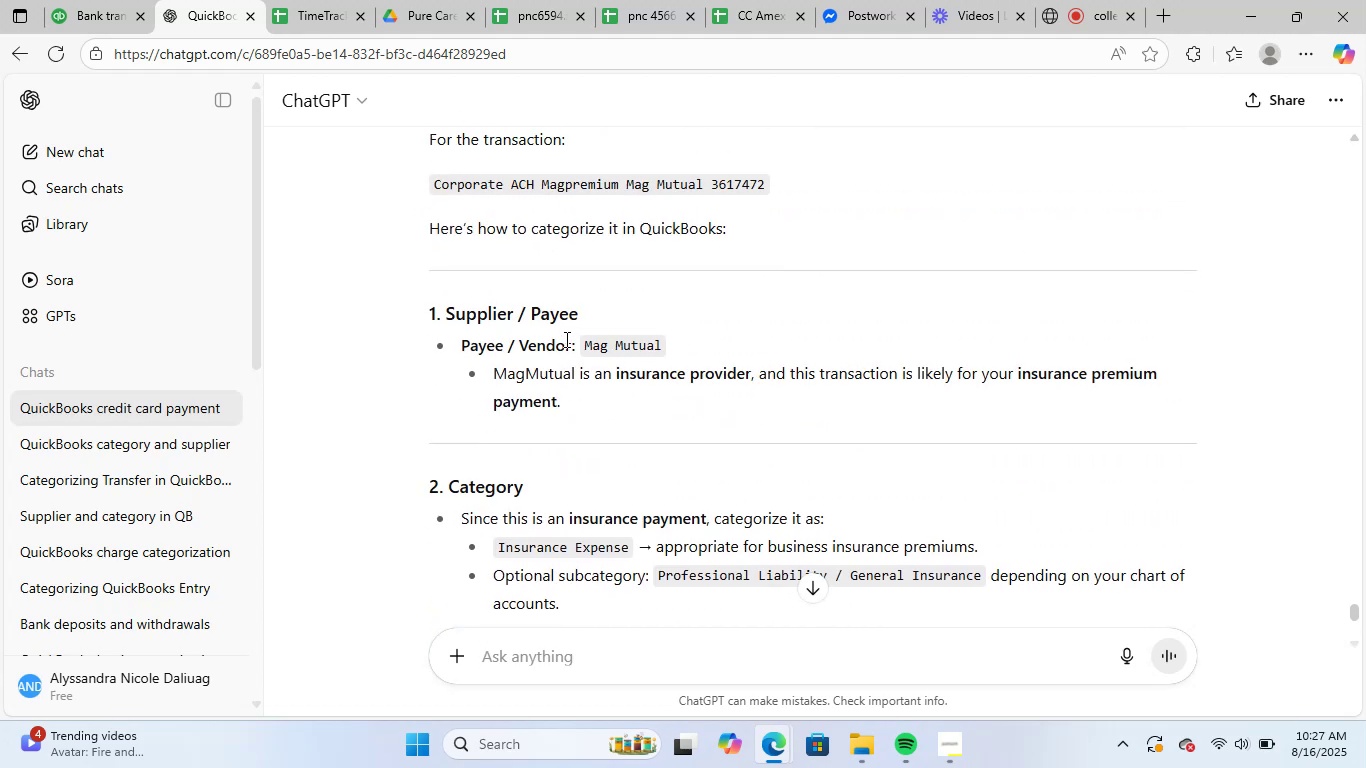 
left_click_drag(start_coordinate=[584, 345], to_coordinate=[663, 346])
 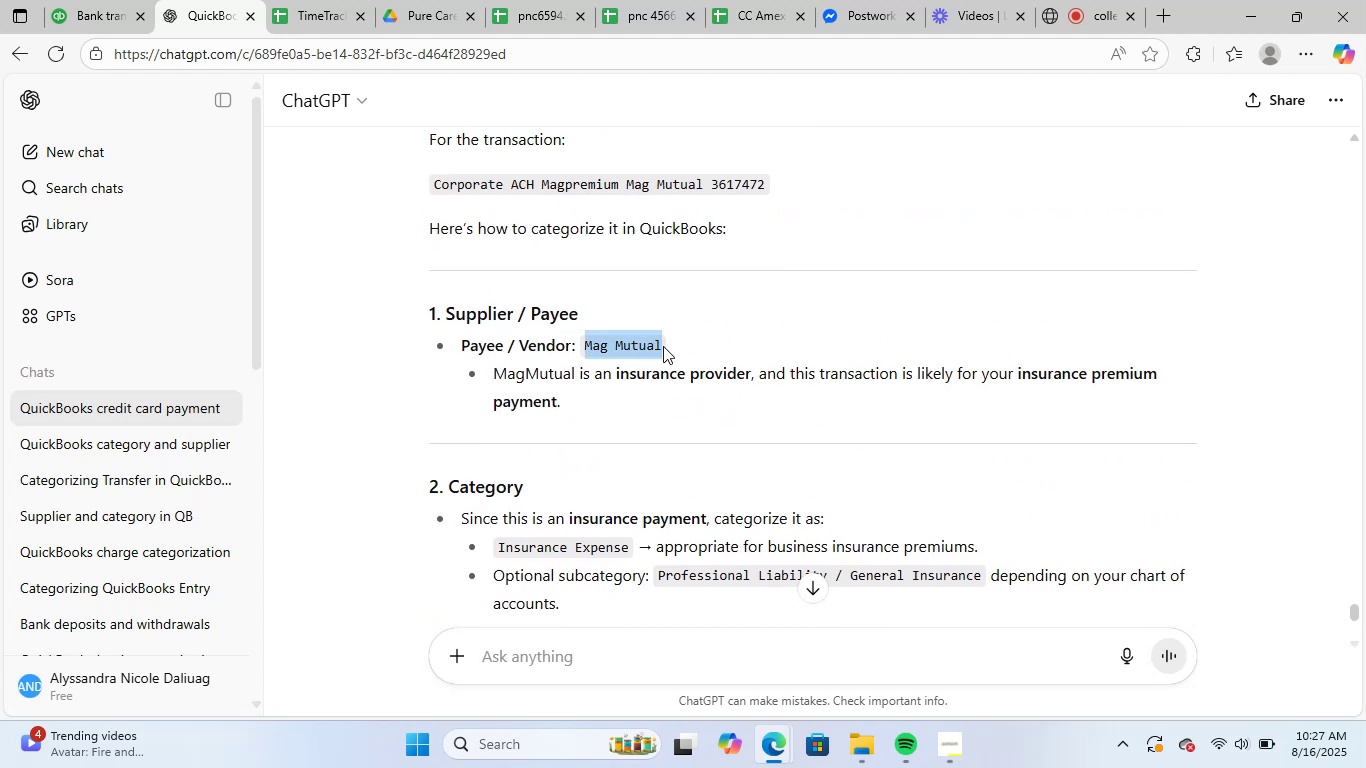 
key(Control+ControlLeft)
 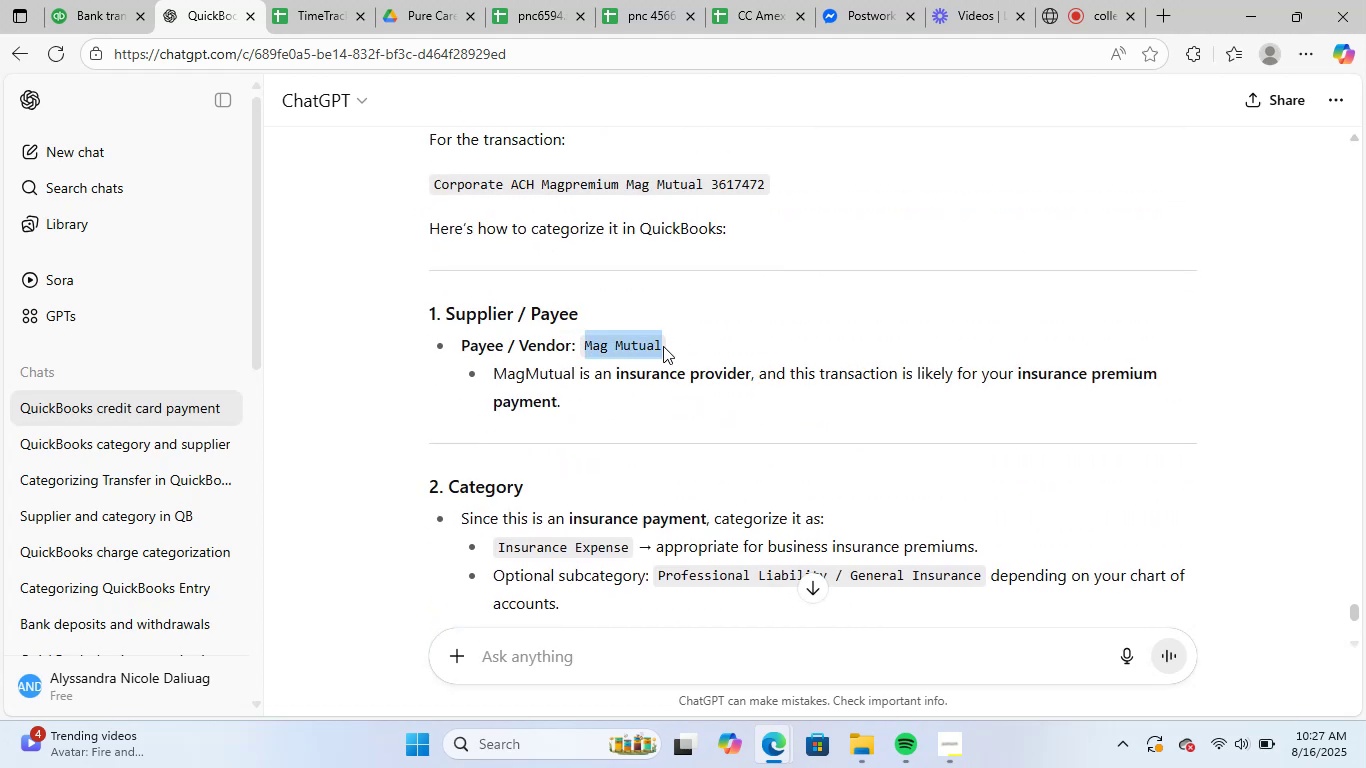 
key(Control+C)
 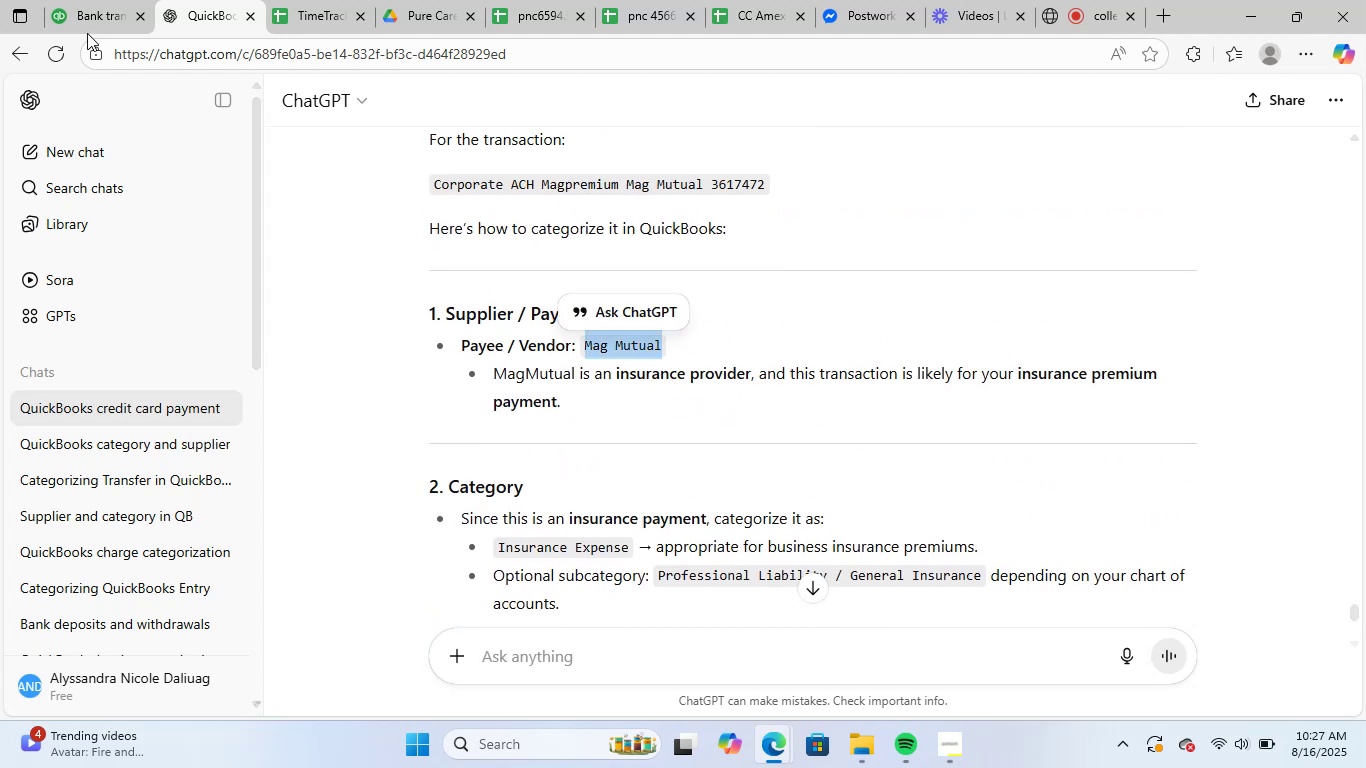 
left_click([96, 8])
 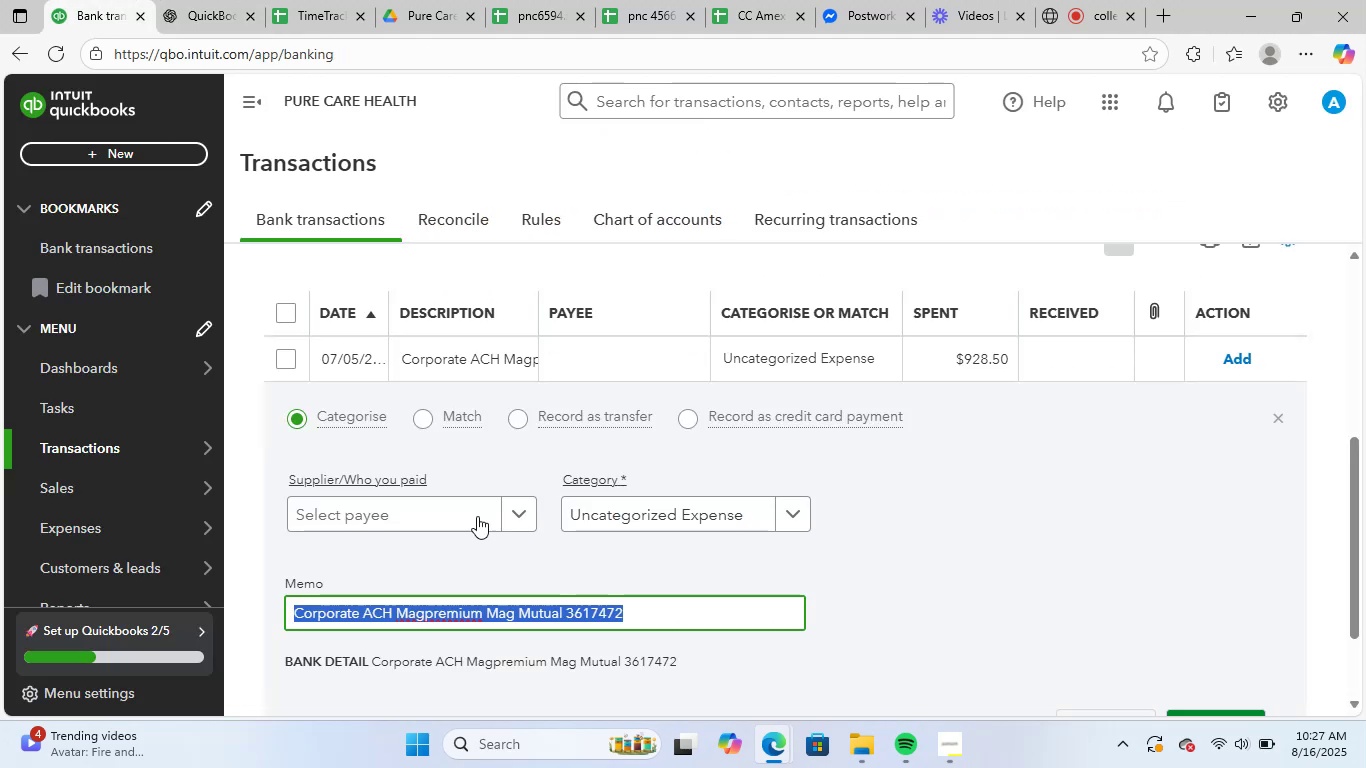 
left_click([459, 506])
 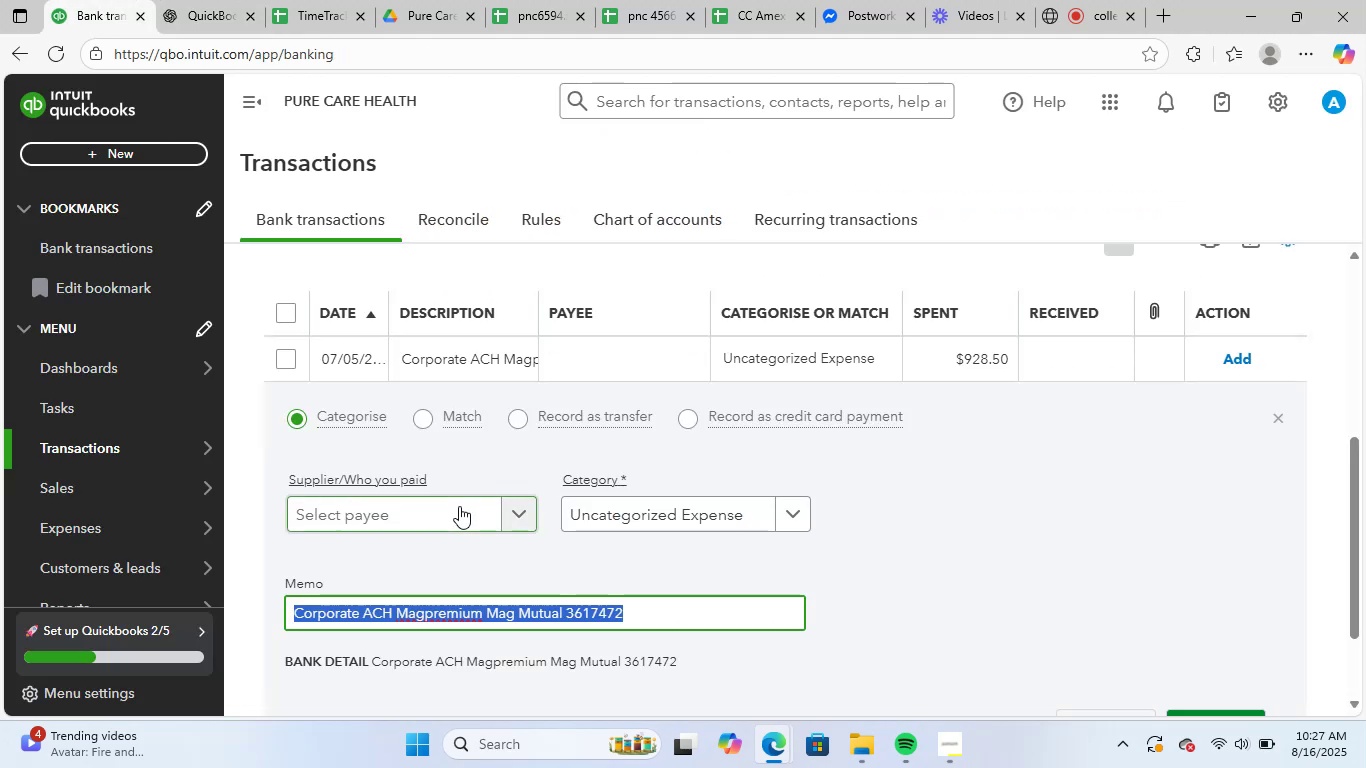 
key(Control+ControlLeft)
 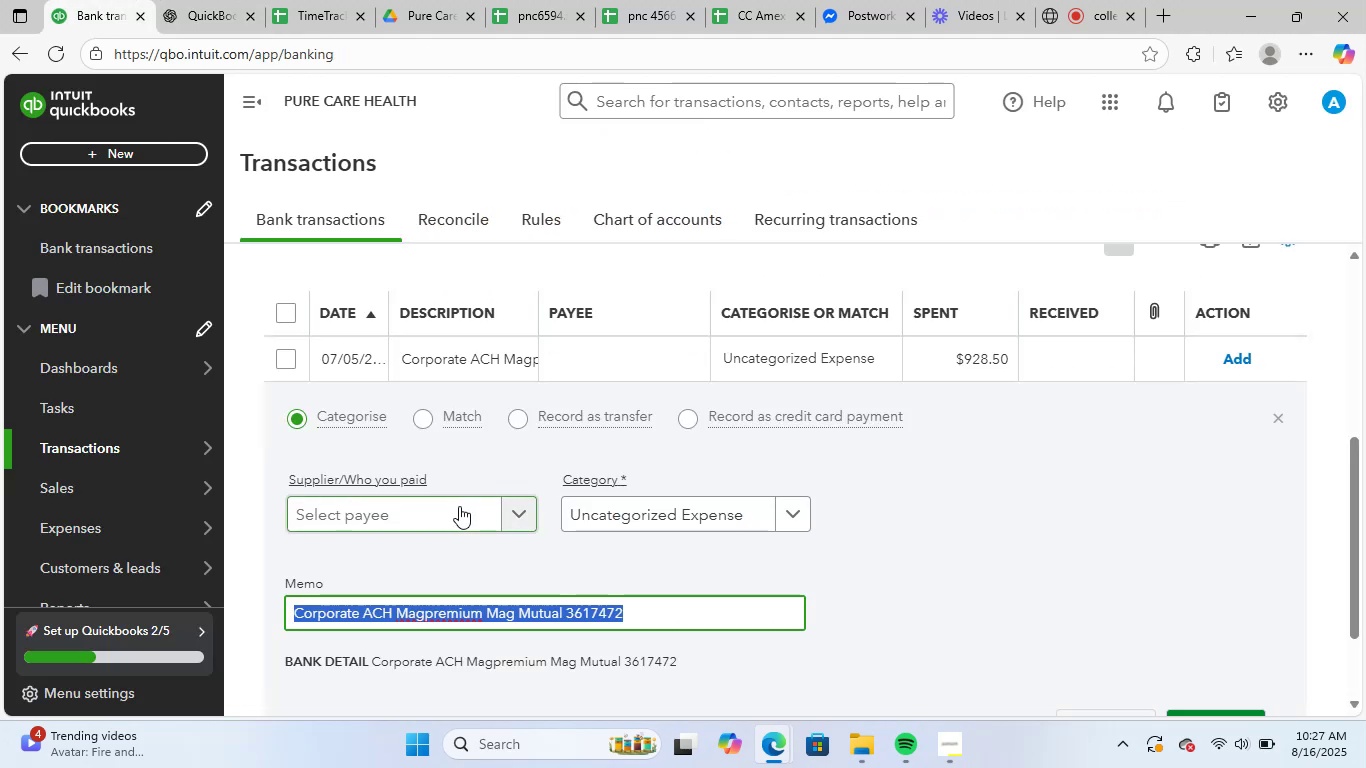 
key(Control+V)
 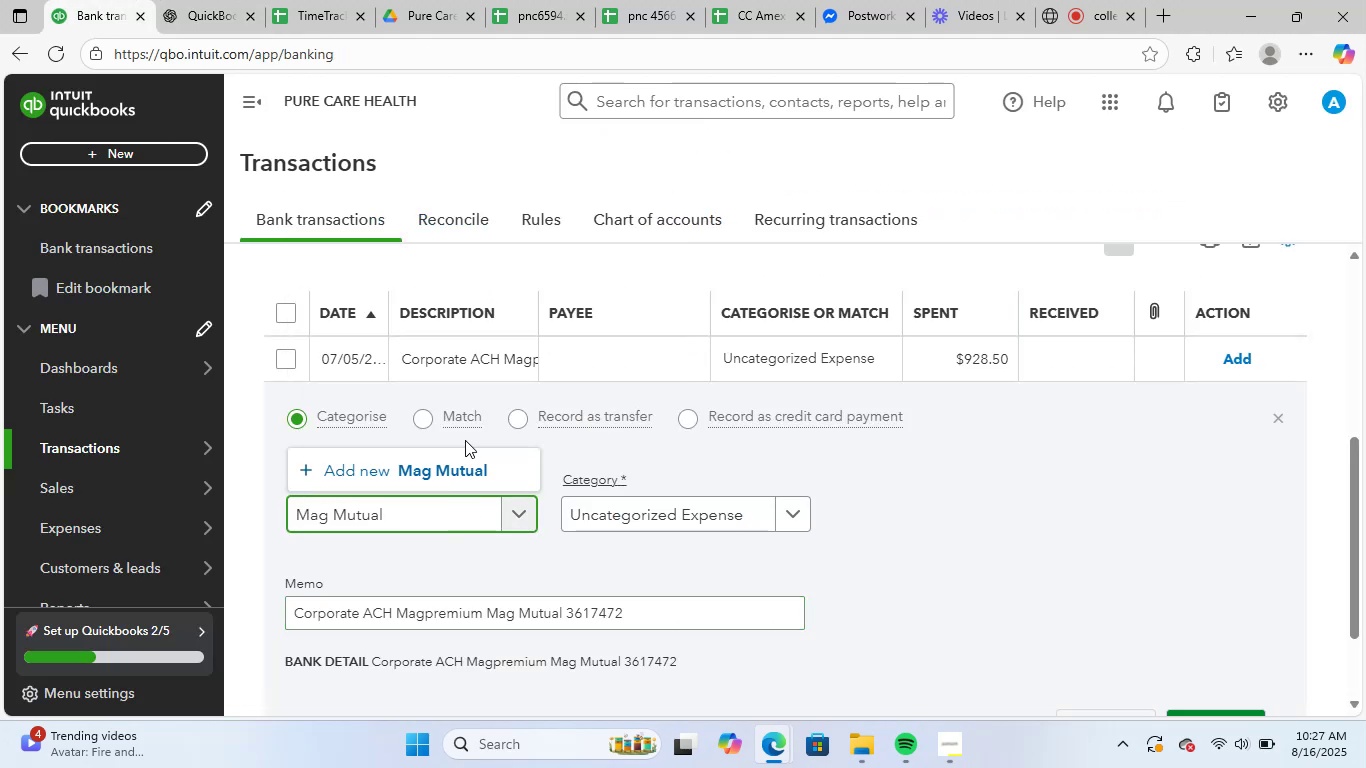 
left_click([449, 477])
 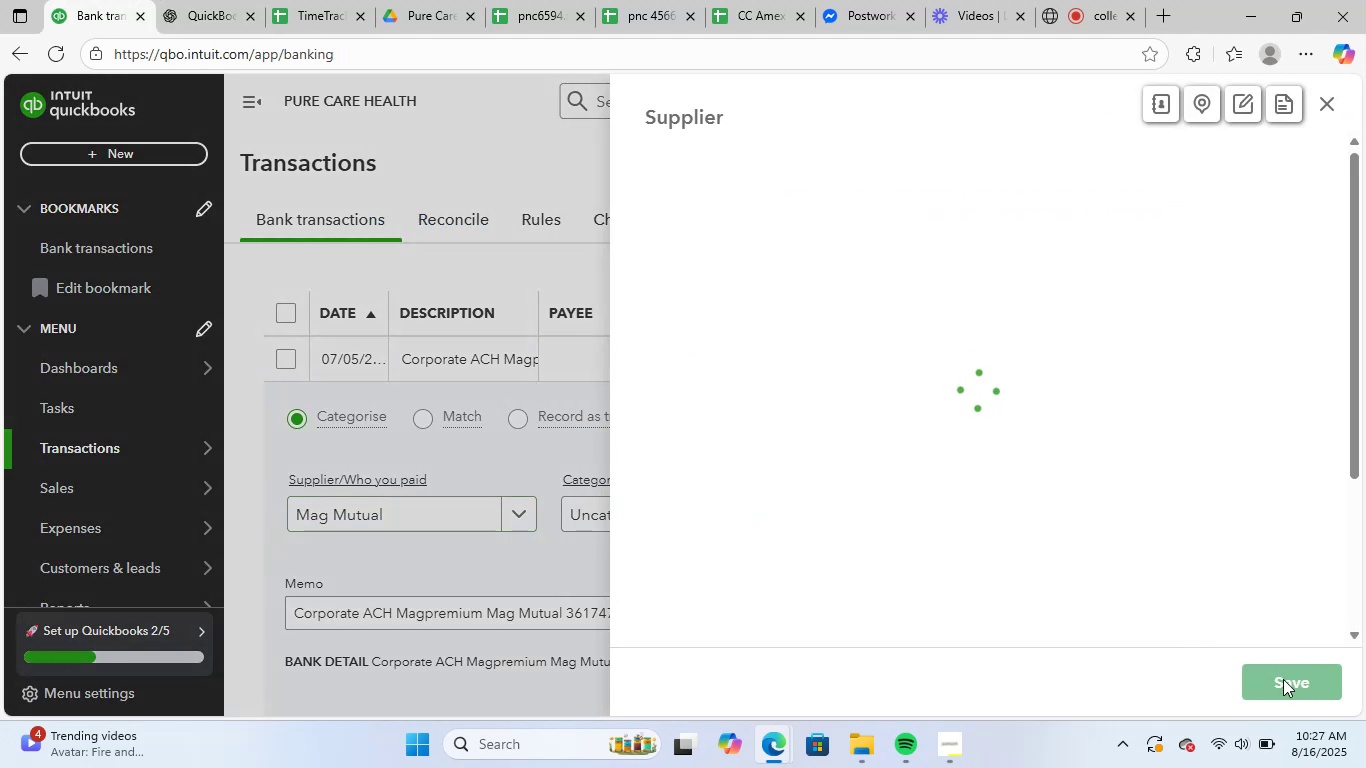 
left_click([1284, 680])
 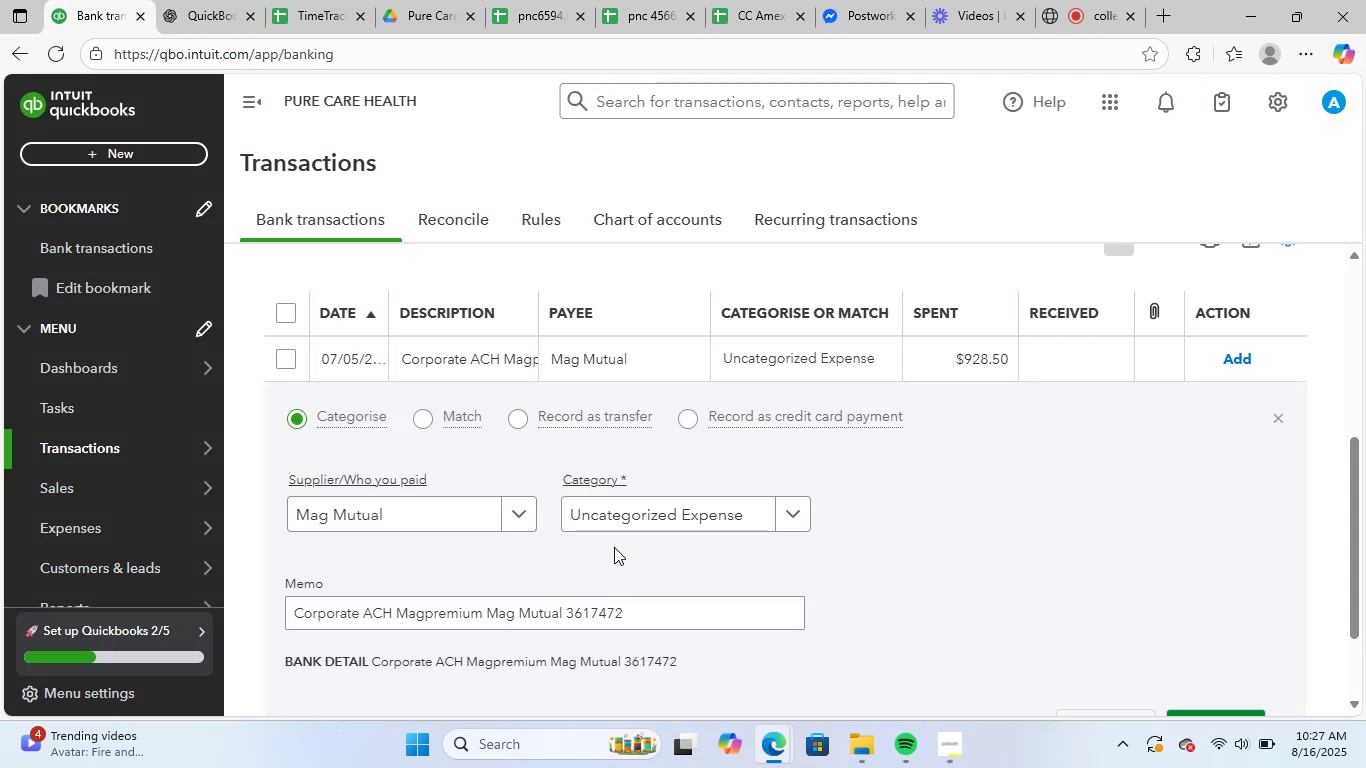 
left_click([656, 523])
 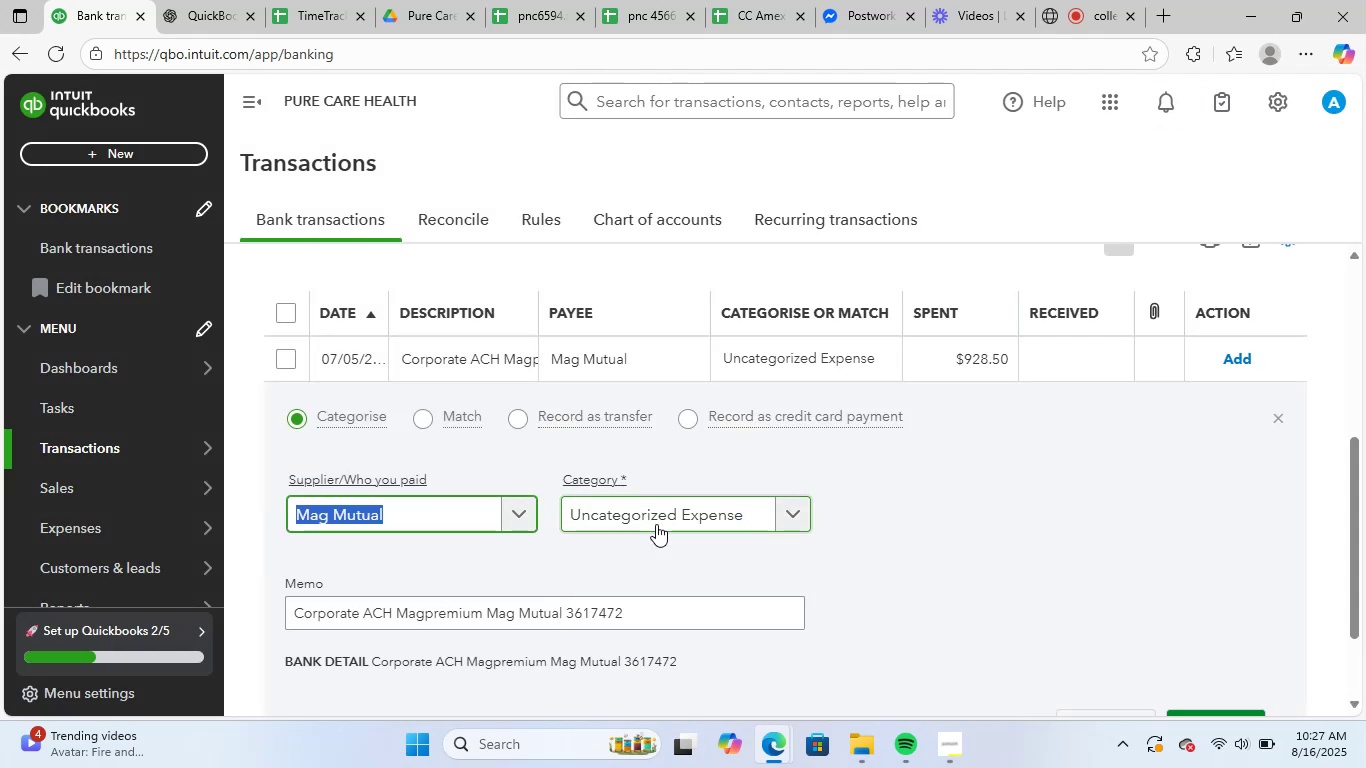 
left_click([651, 527])
 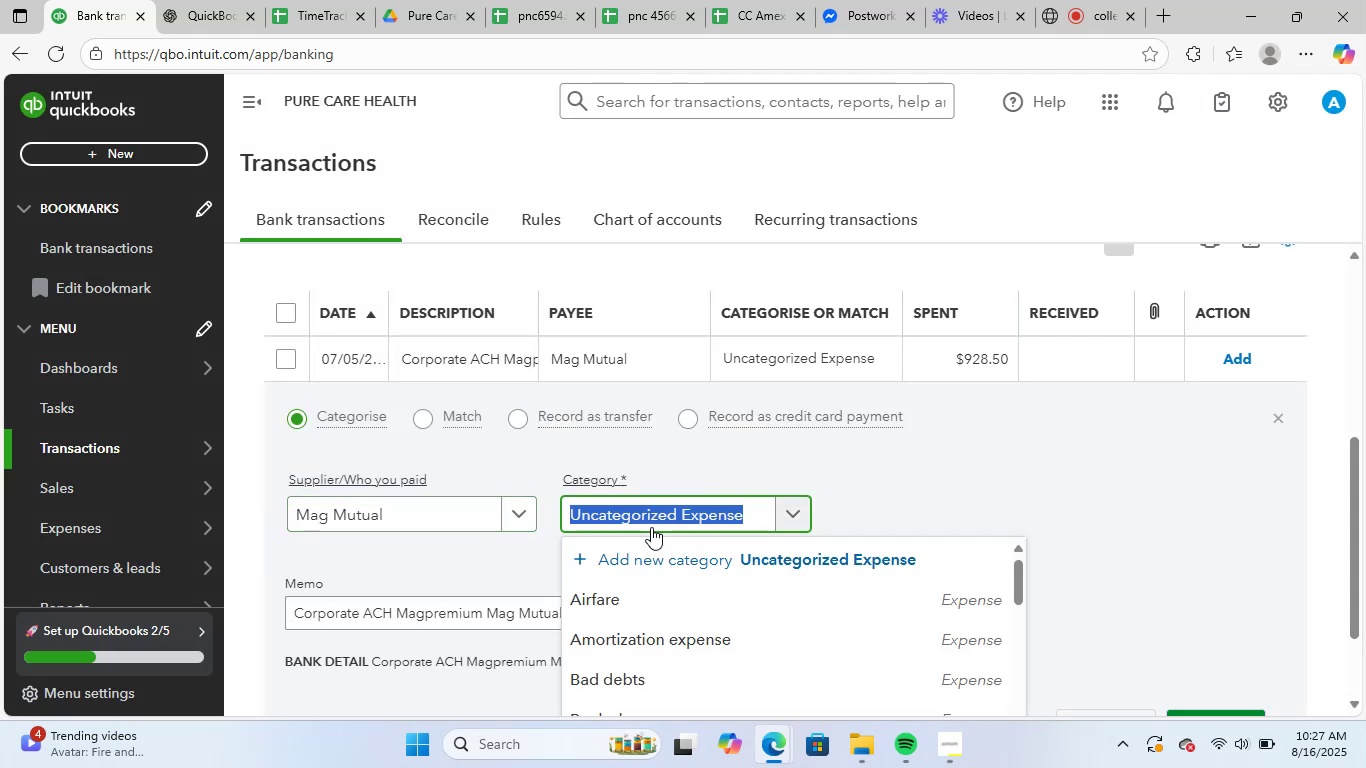 
type(insu)
 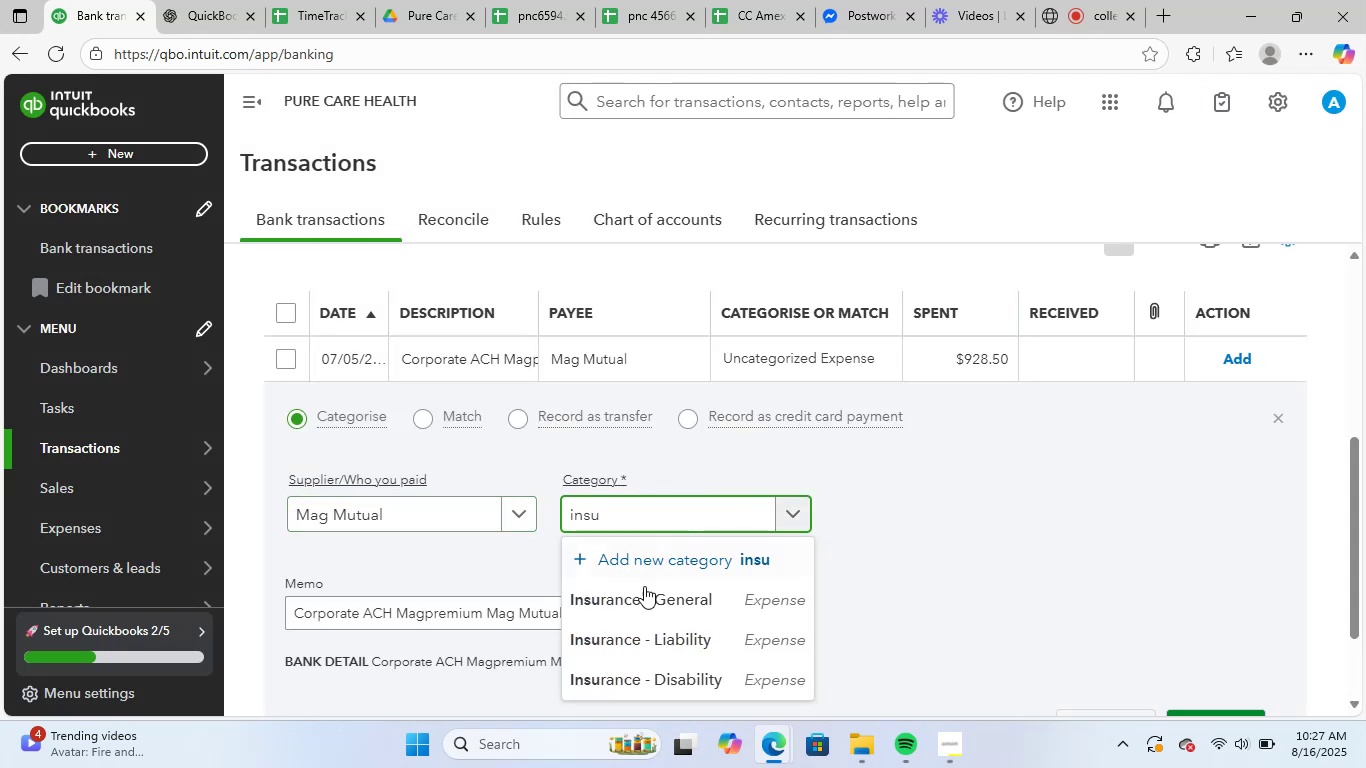 
left_click([690, 601])
 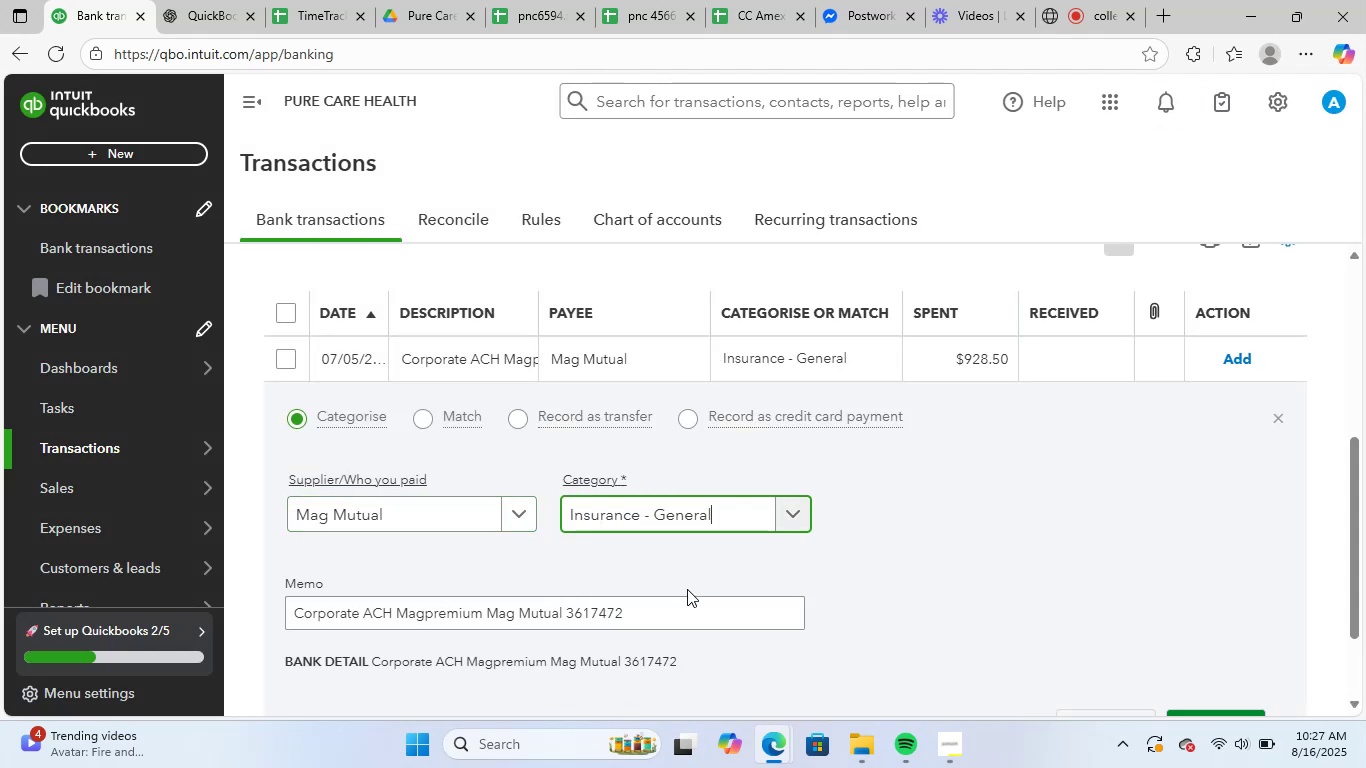 
scroll: coordinate [925, 540], scroll_direction: down, amount: 2.0
 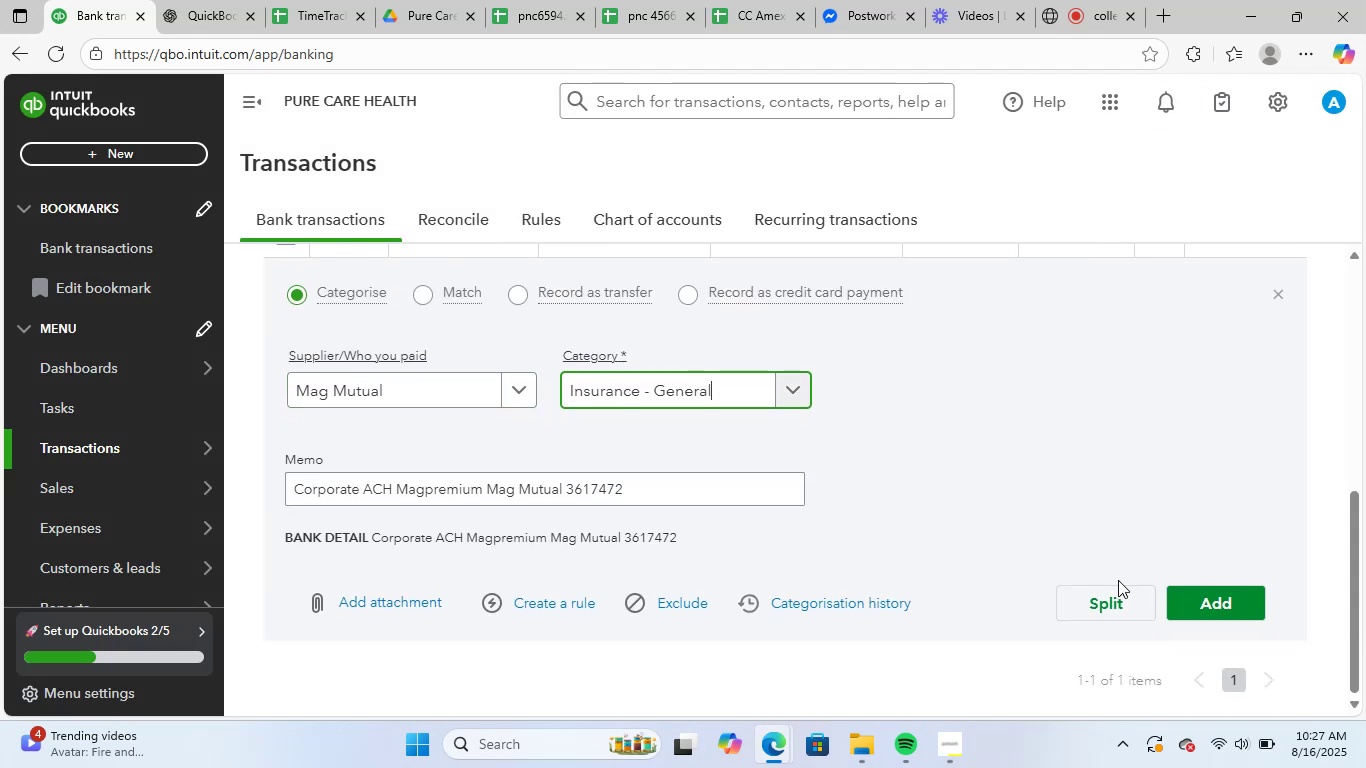 
left_click([1185, 604])
 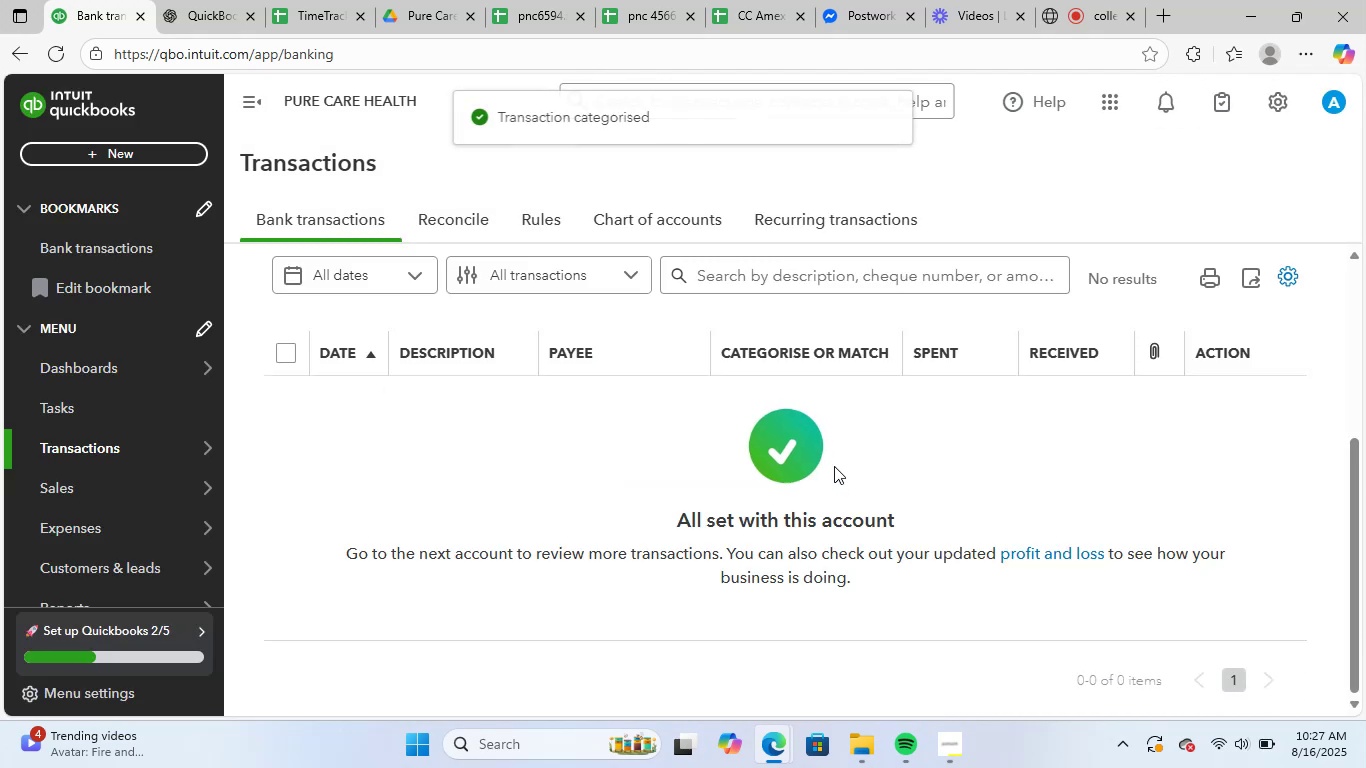 
scroll: coordinate [936, 579], scroll_direction: up, amount: 4.0
 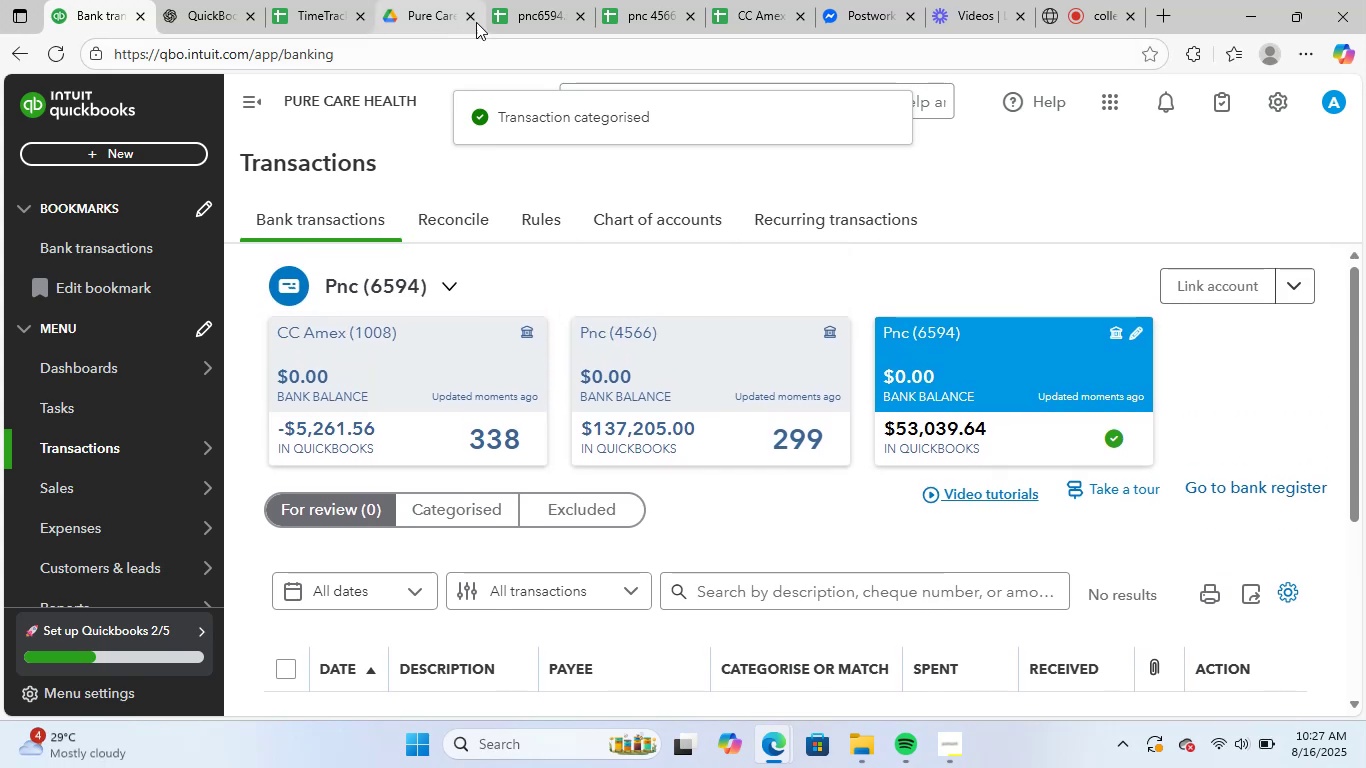 
left_click([536, 1])
 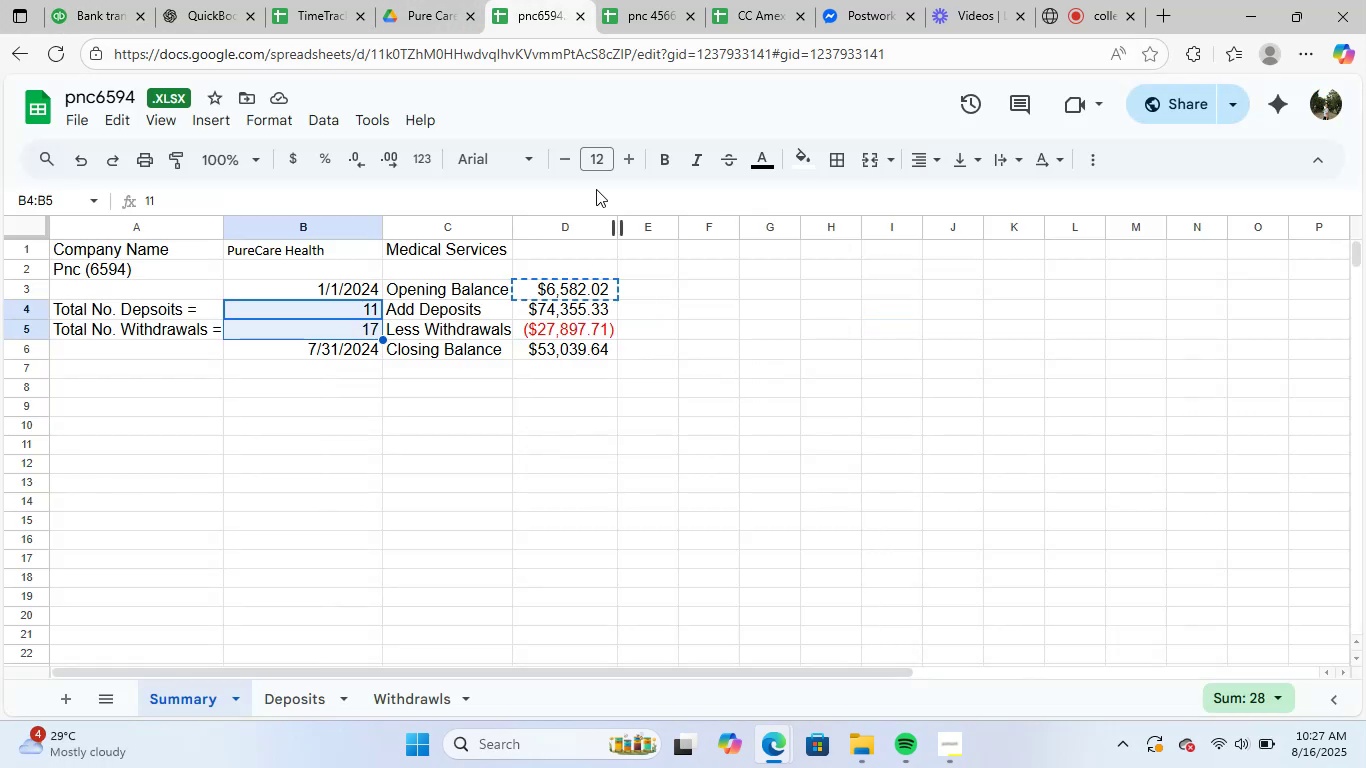 
left_click([596, 347])
 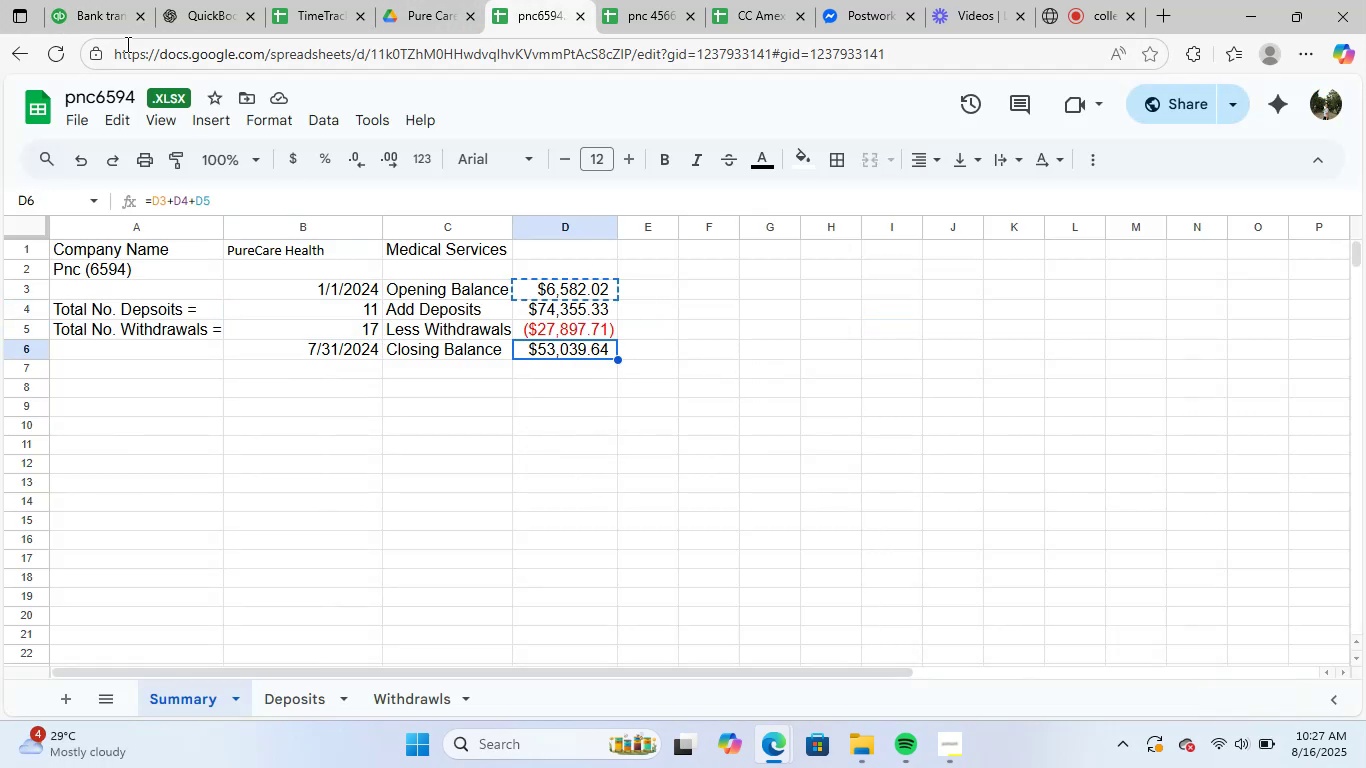 
left_click([110, 0])
 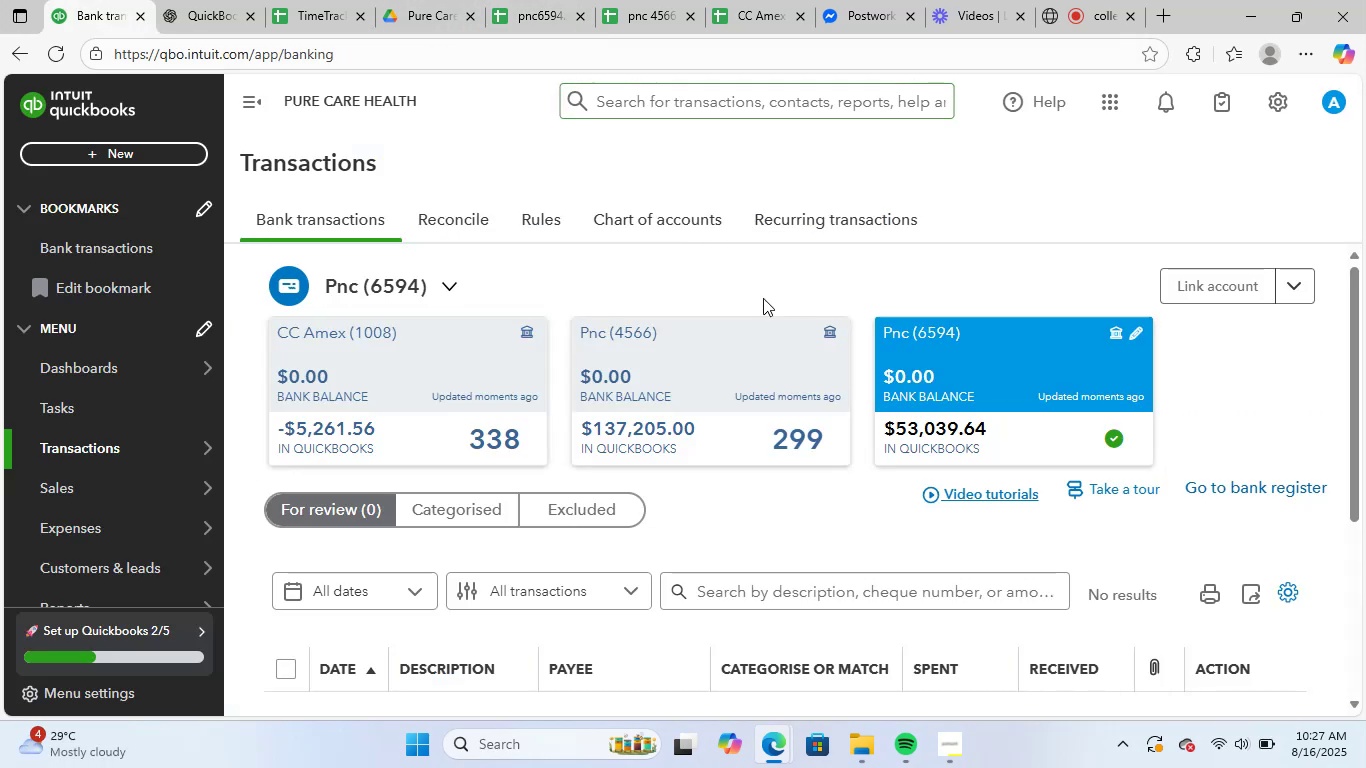 
left_click([1246, 374])
 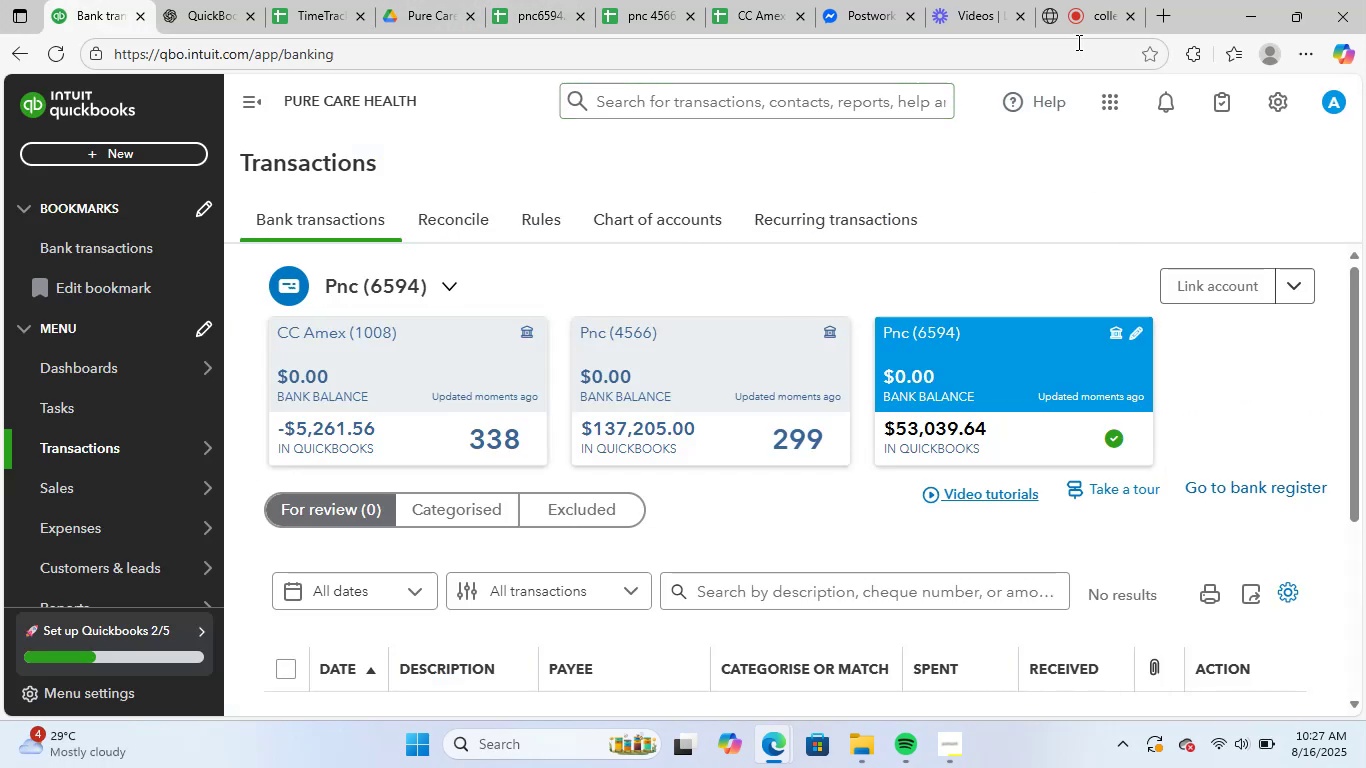 
left_click([1077, 15])
 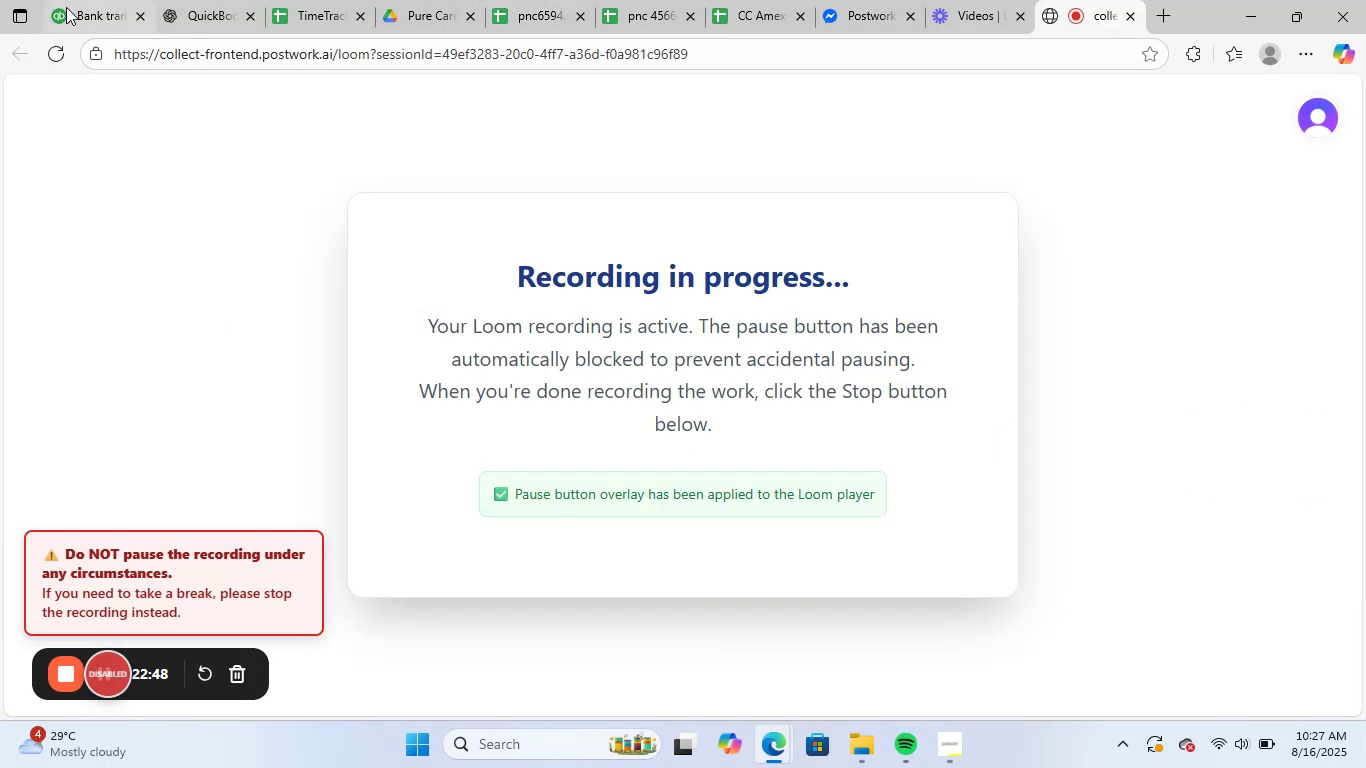 
left_click([84, 0])
 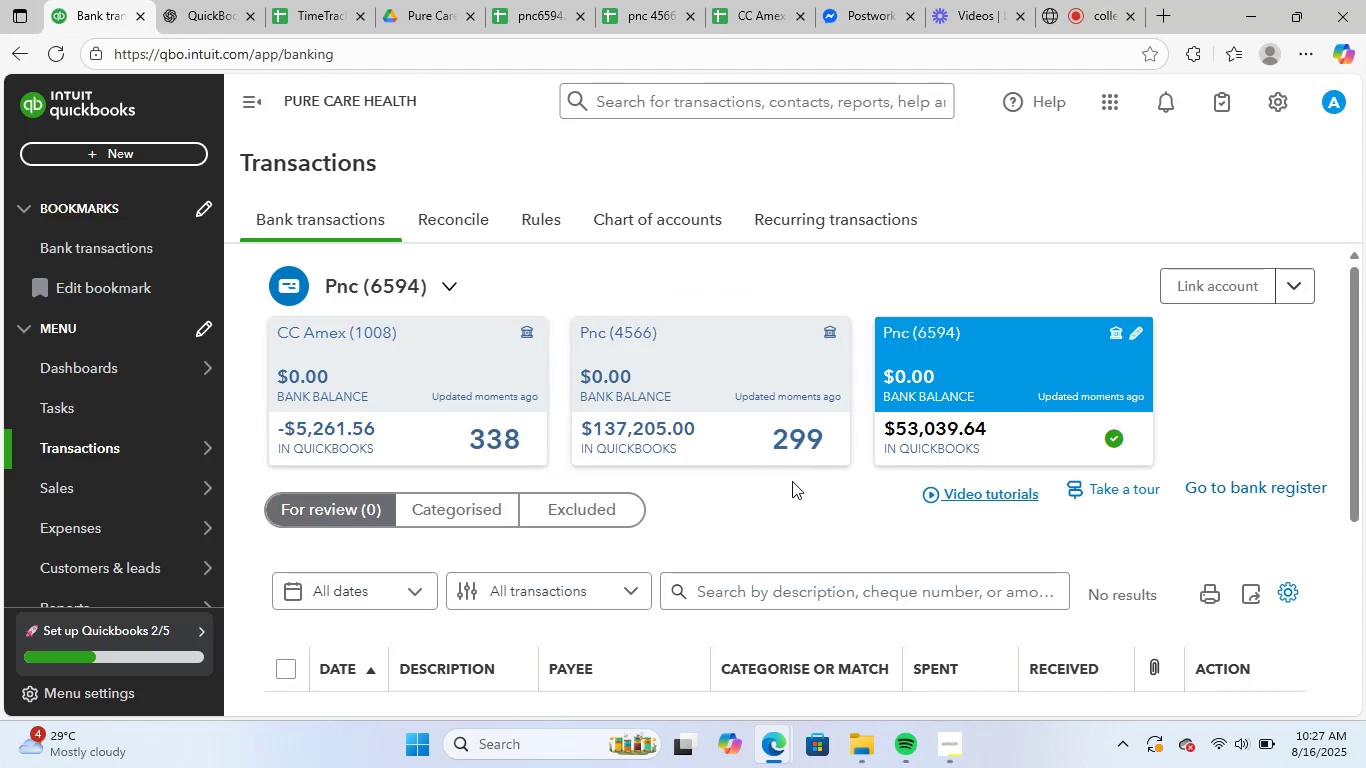 
left_click([788, 497])
 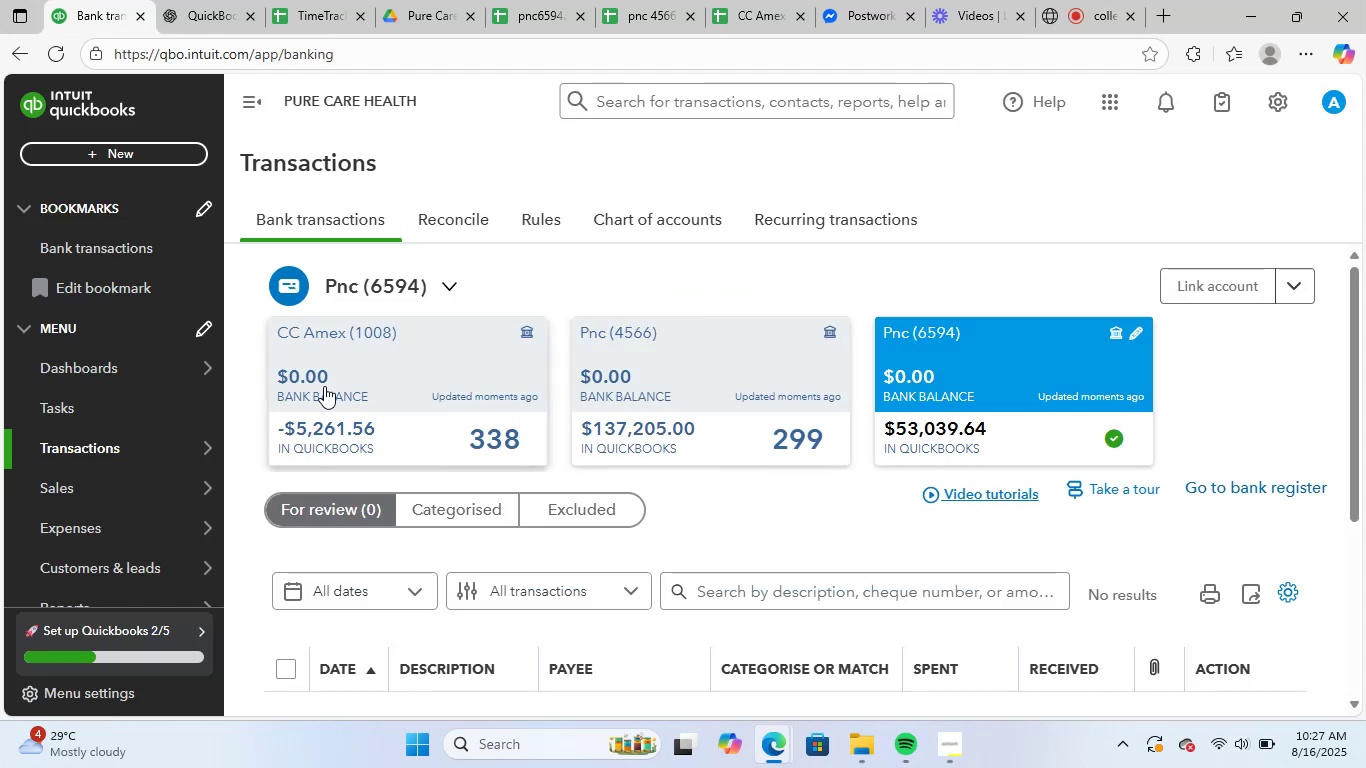 
wait(5.33)
 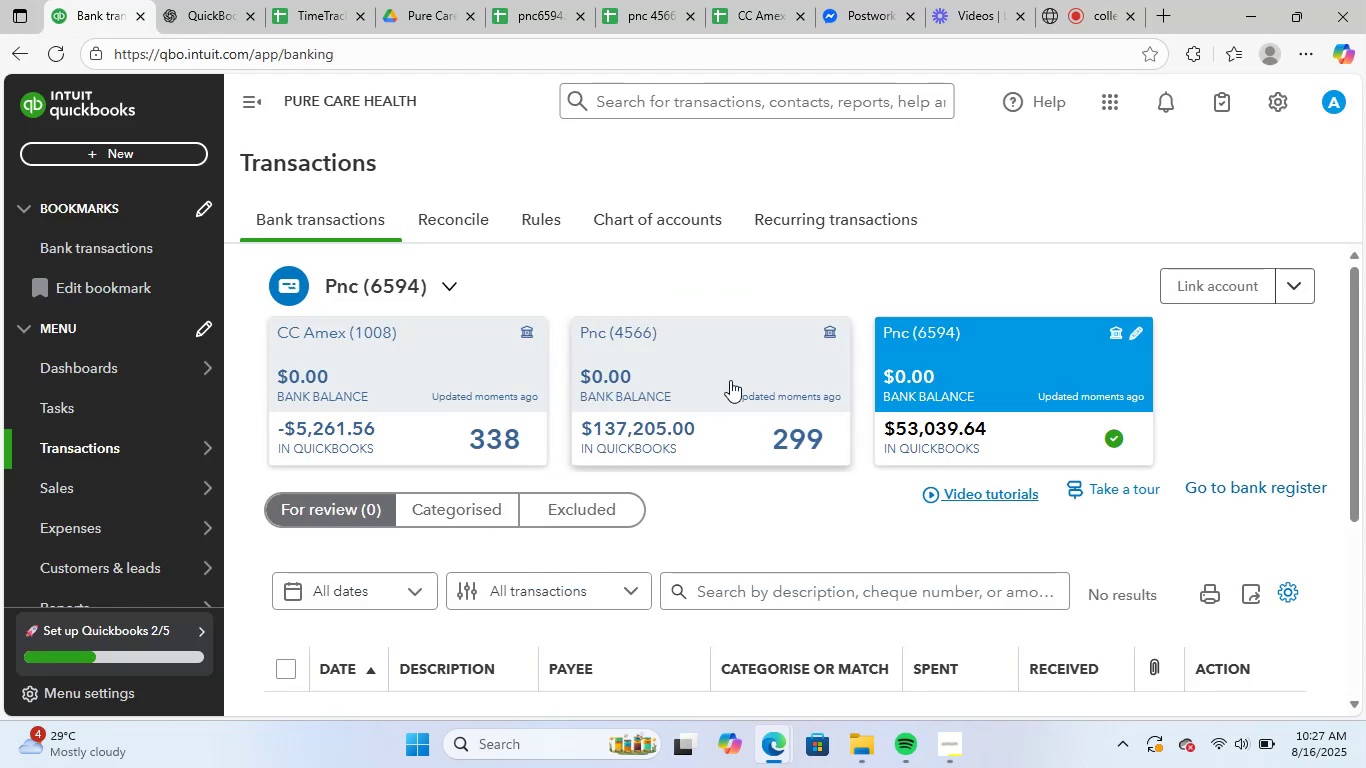 
left_click([663, 357])
 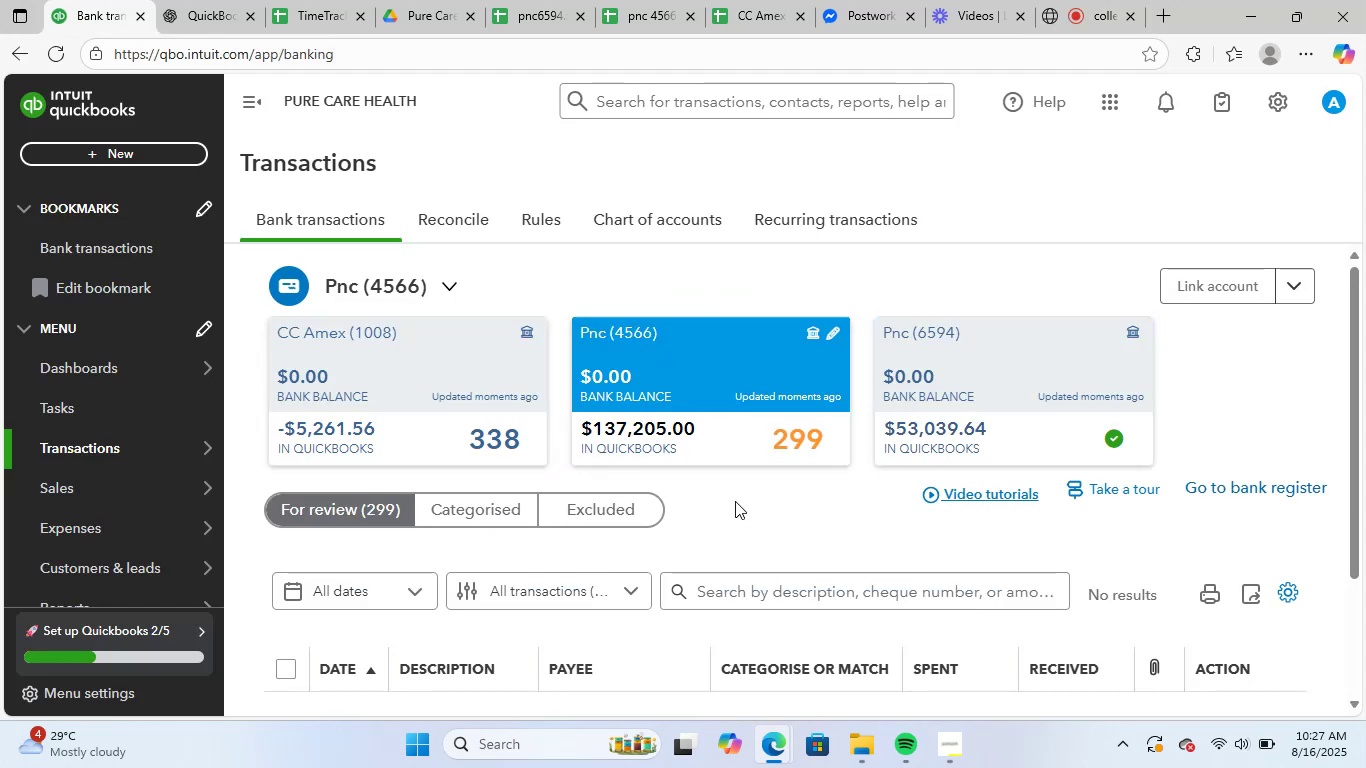 
scroll: coordinate [732, 494], scroll_direction: down, amount: 5.0
 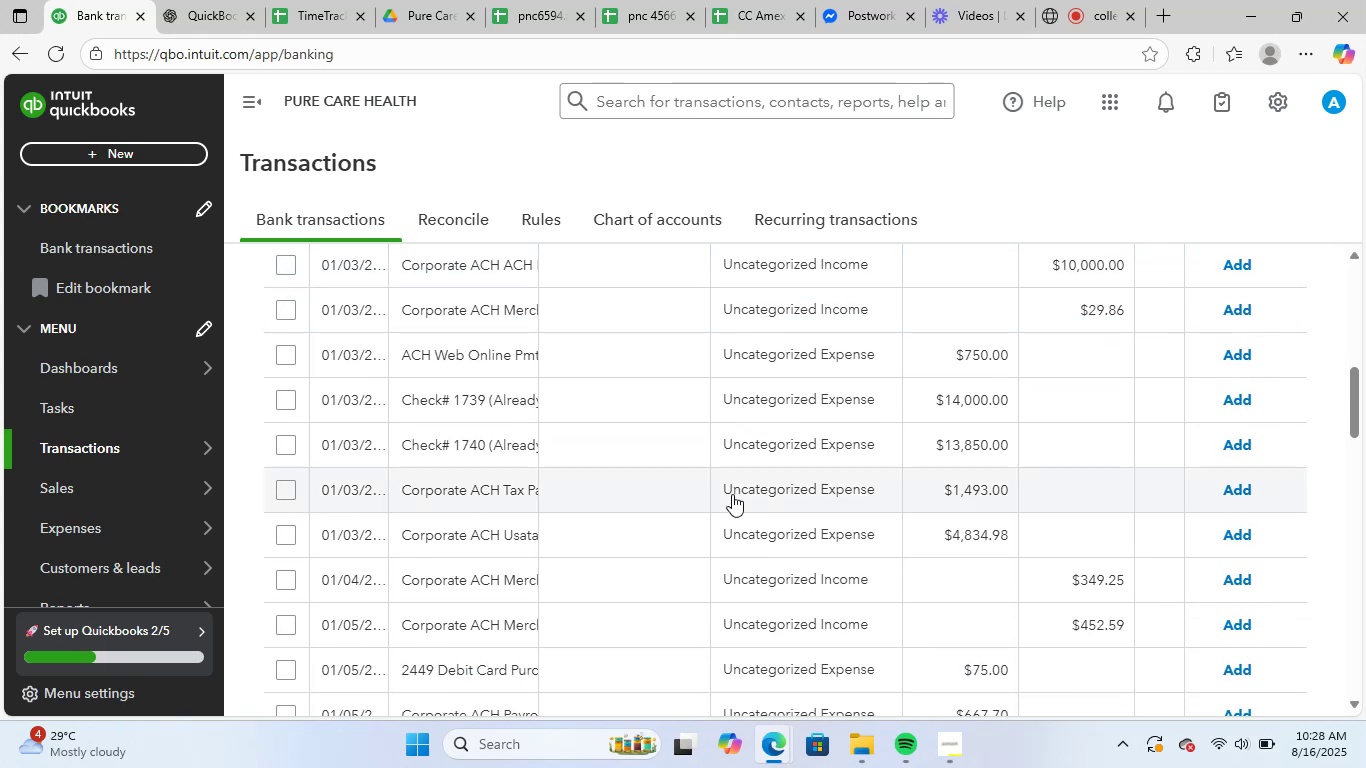 
scroll: coordinate [693, 489], scroll_direction: up, amount: 4.0
 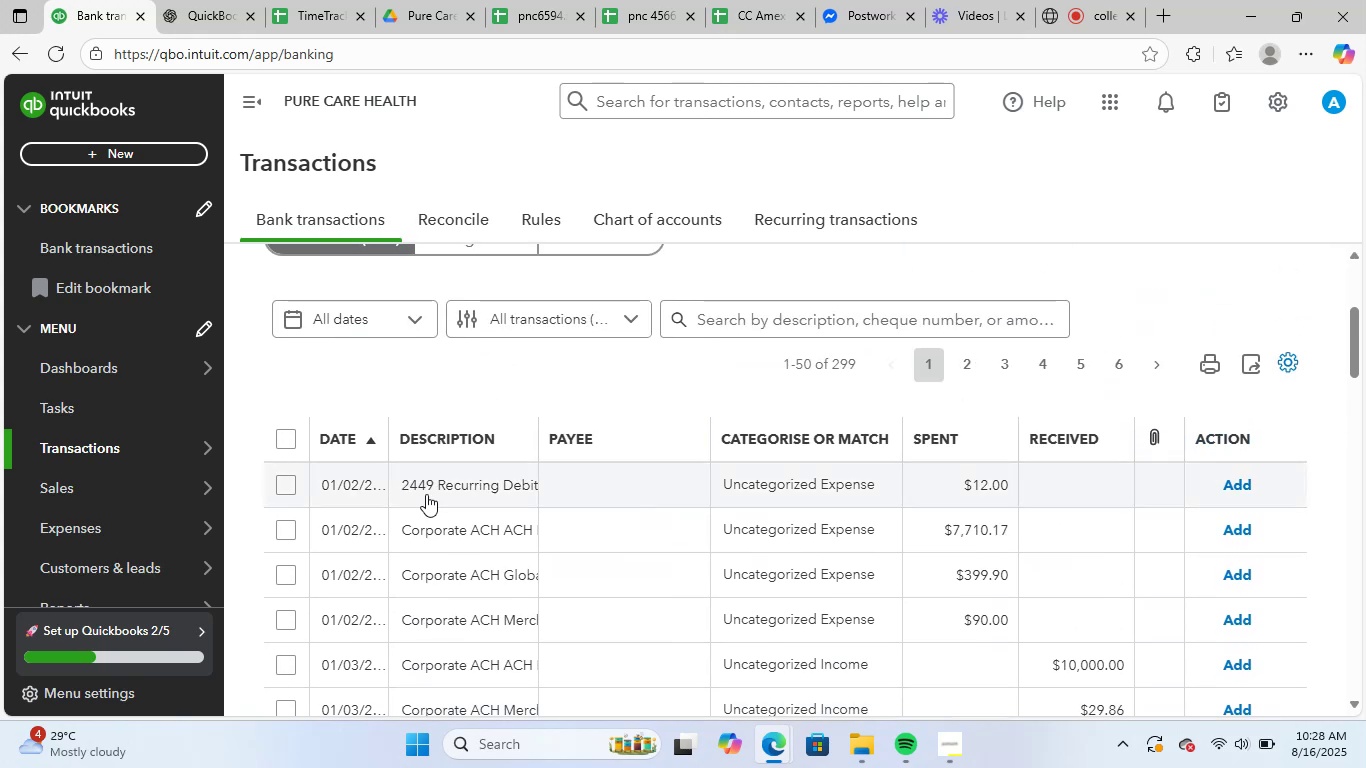 
left_click([466, 491])
 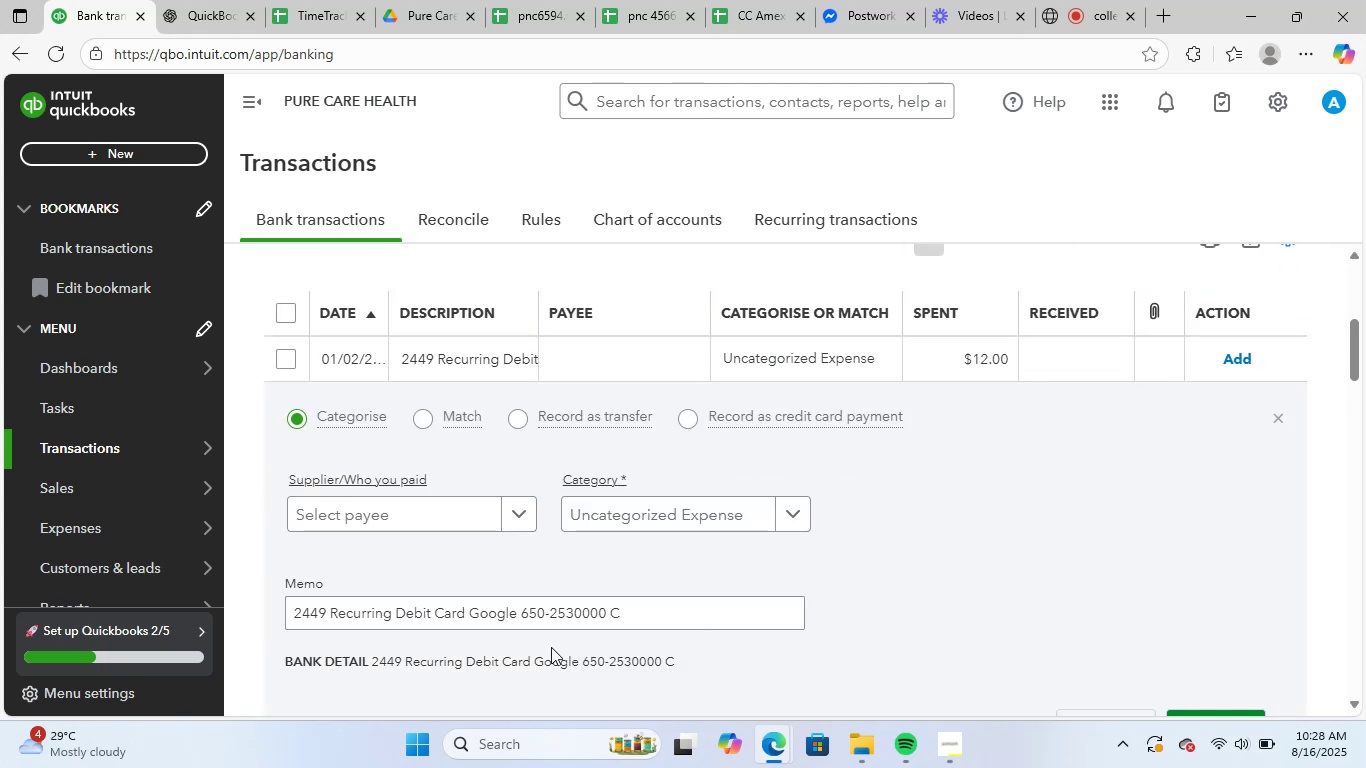 
left_click_drag(start_coordinate=[639, 611], to_coordinate=[10, 608])
 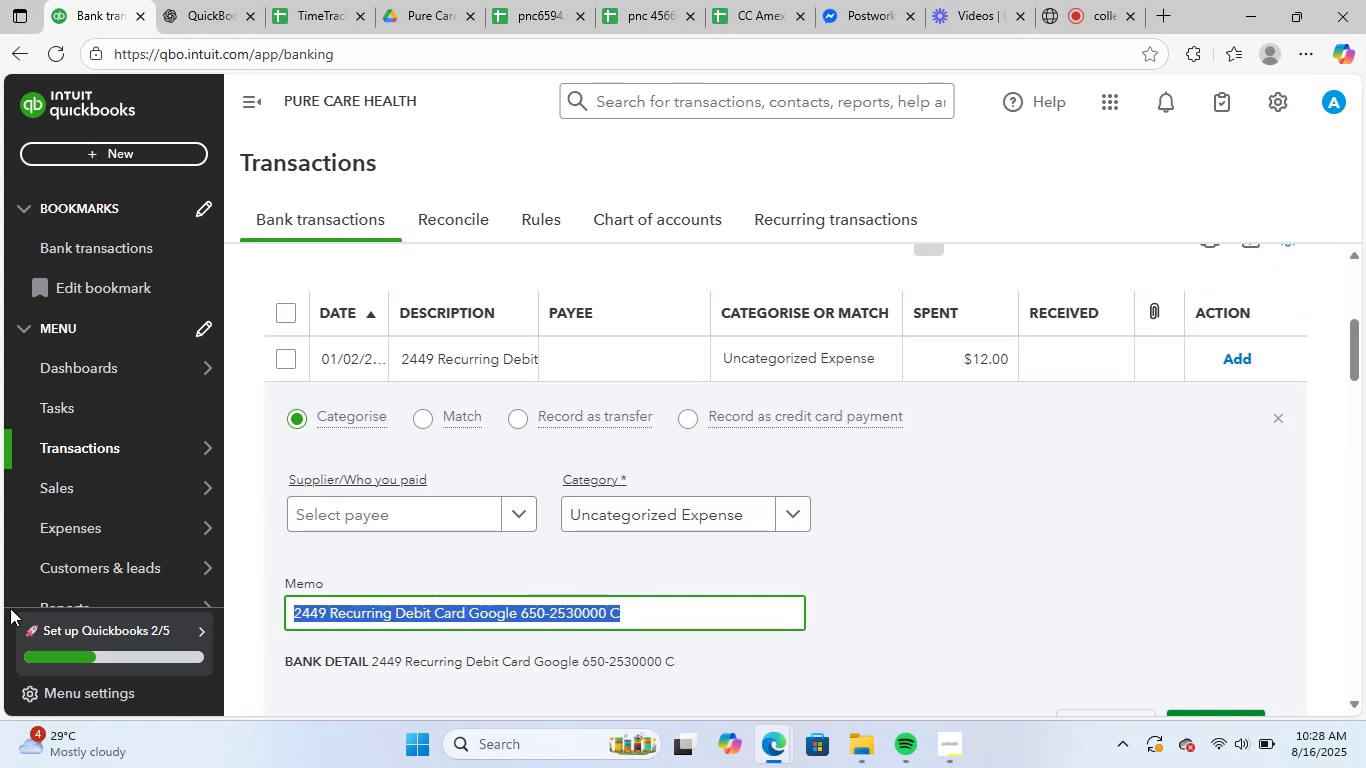 
key(Control+ControlLeft)
 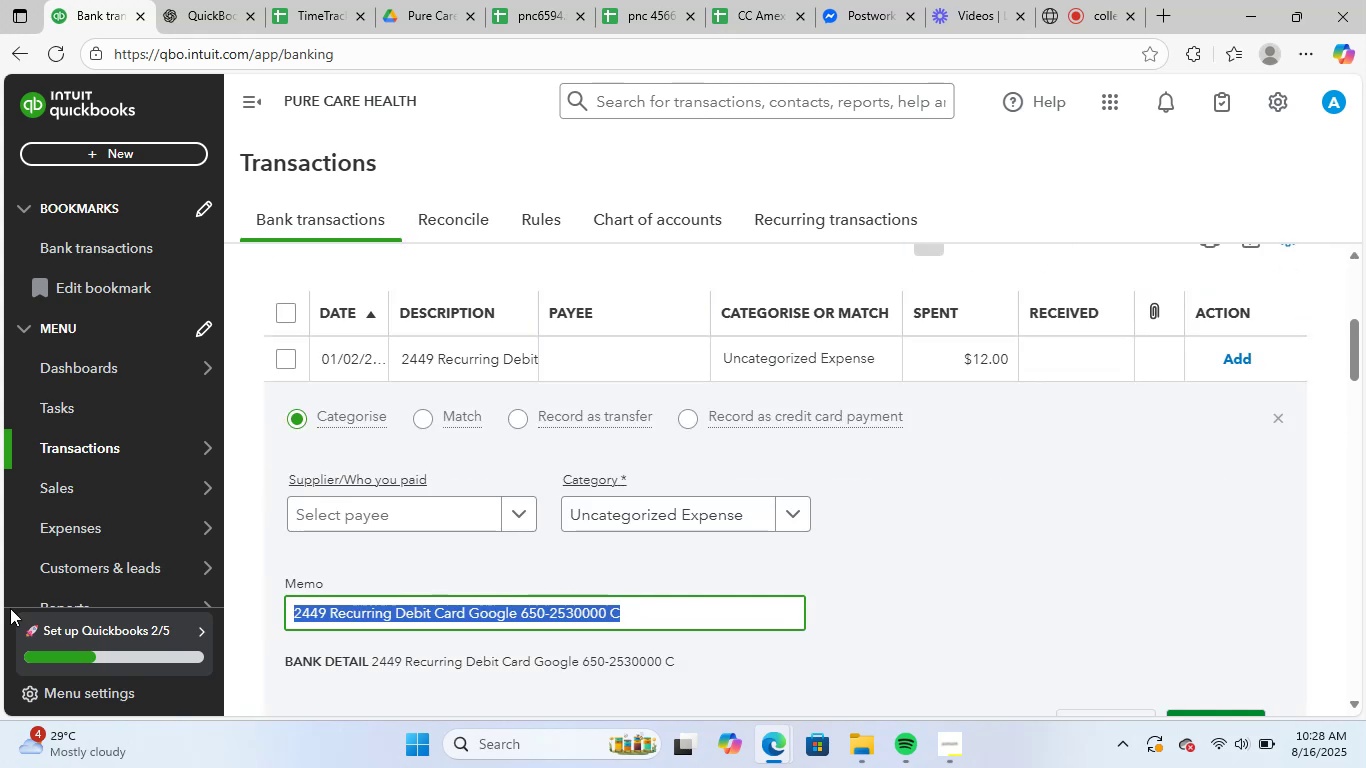 
key(Control+C)
 